 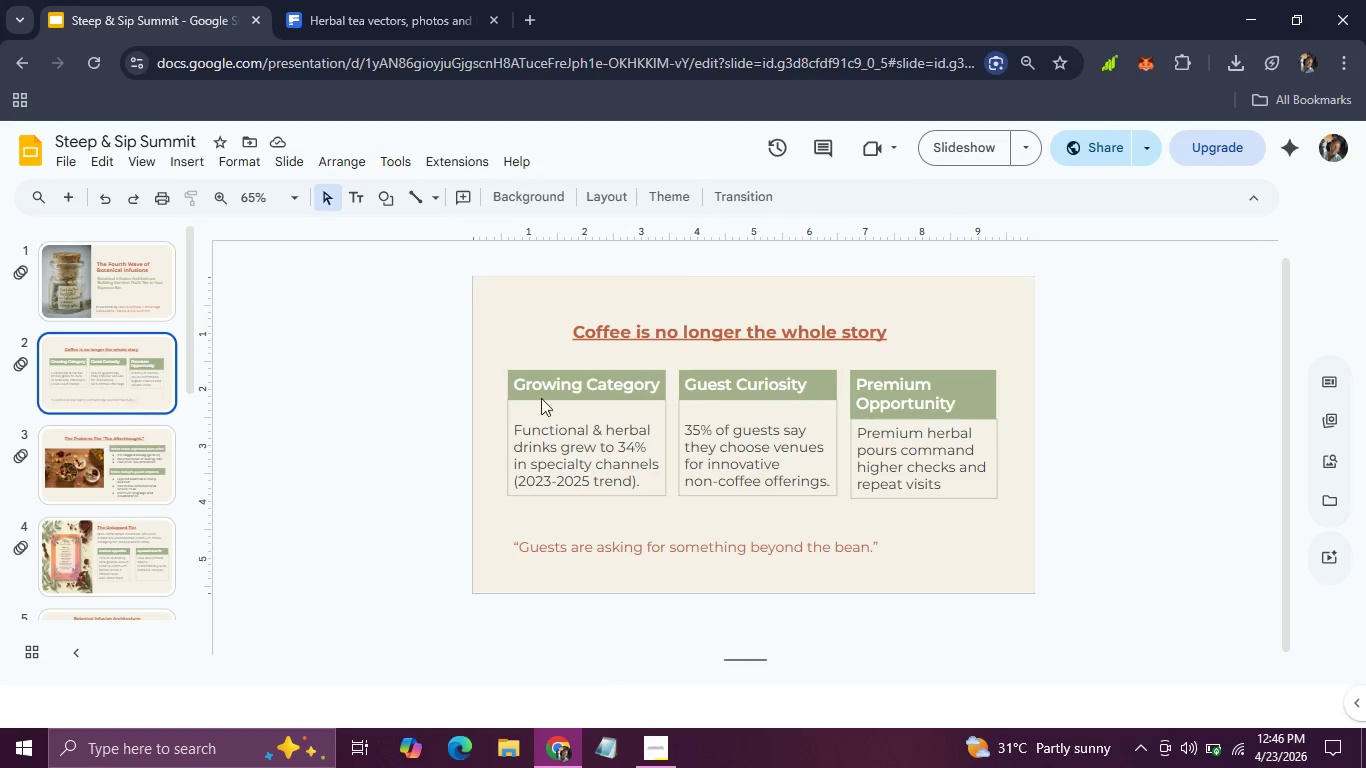 
left_click([804, 380])
 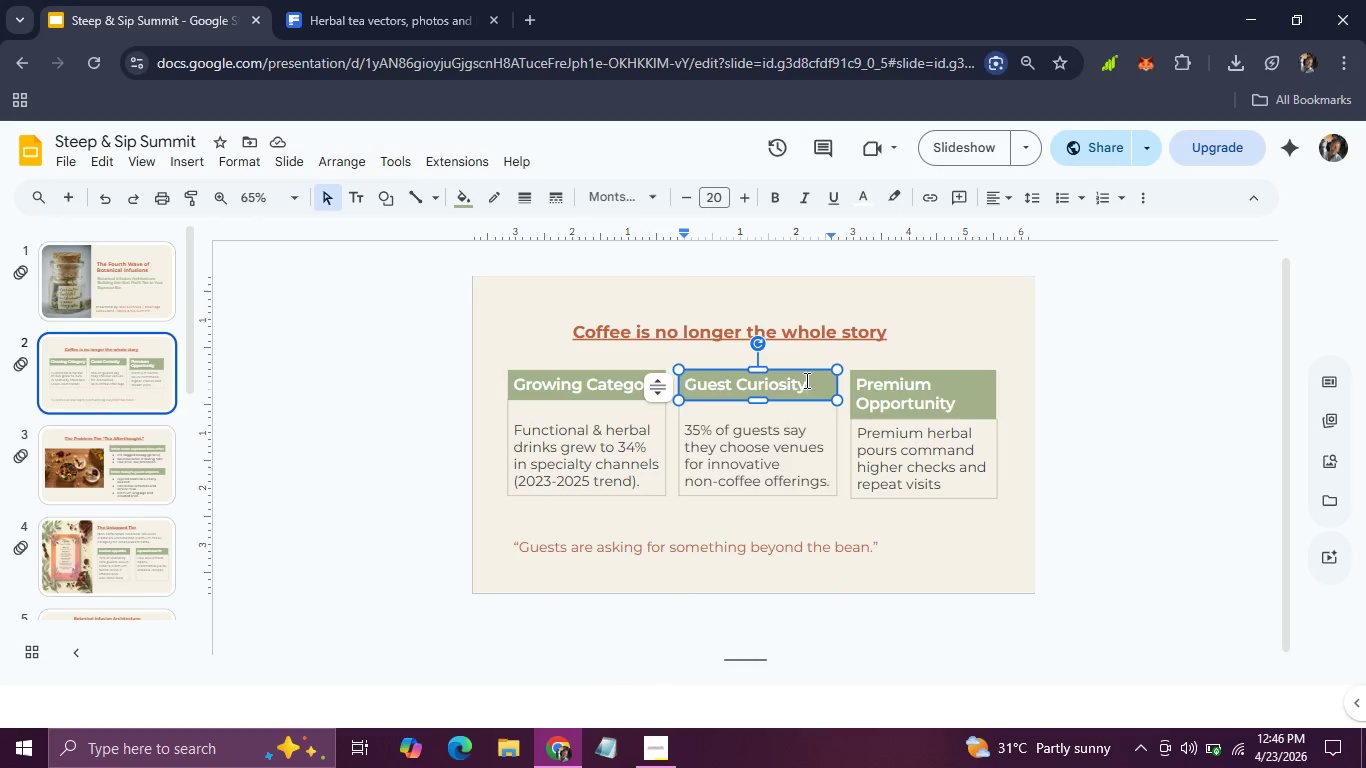 
left_click_drag(start_coordinate=[805, 380], to_coordinate=[685, 387])
 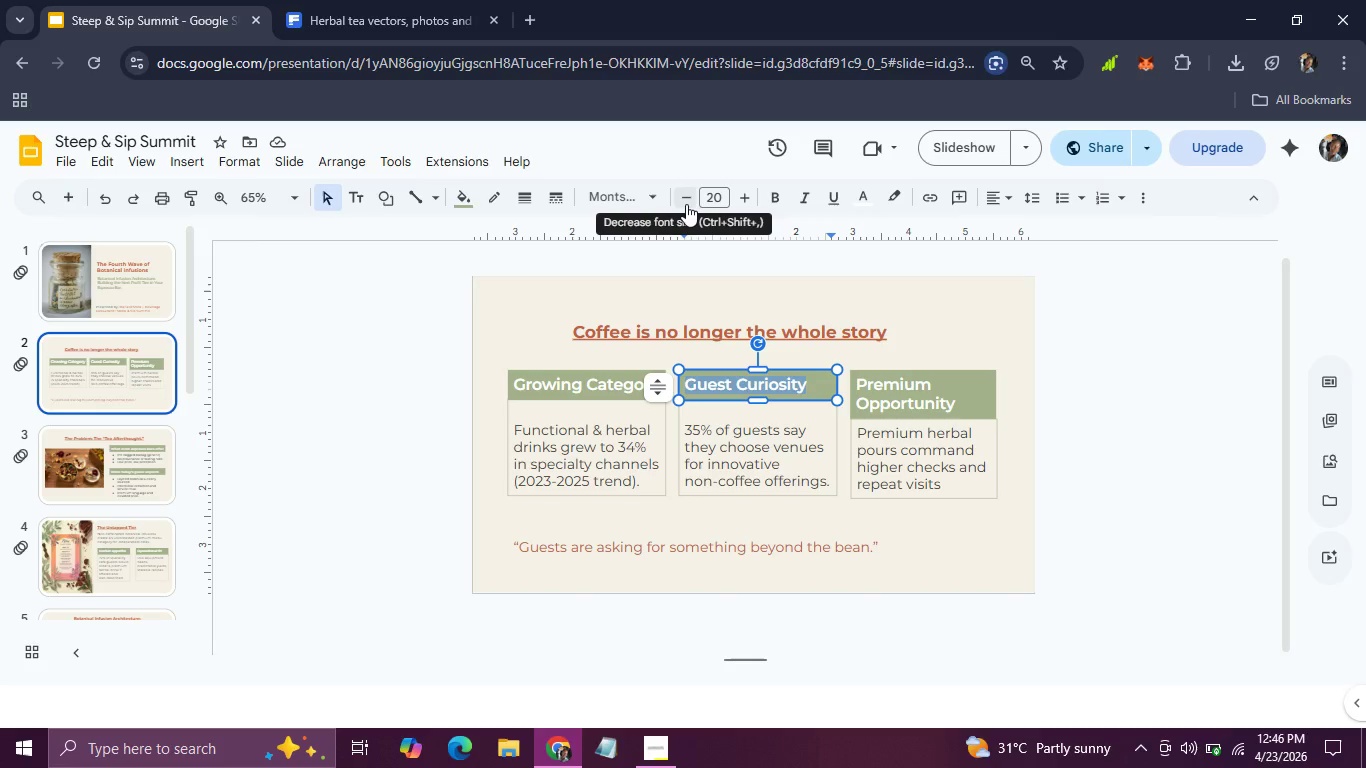 
double_click([686, 204])
 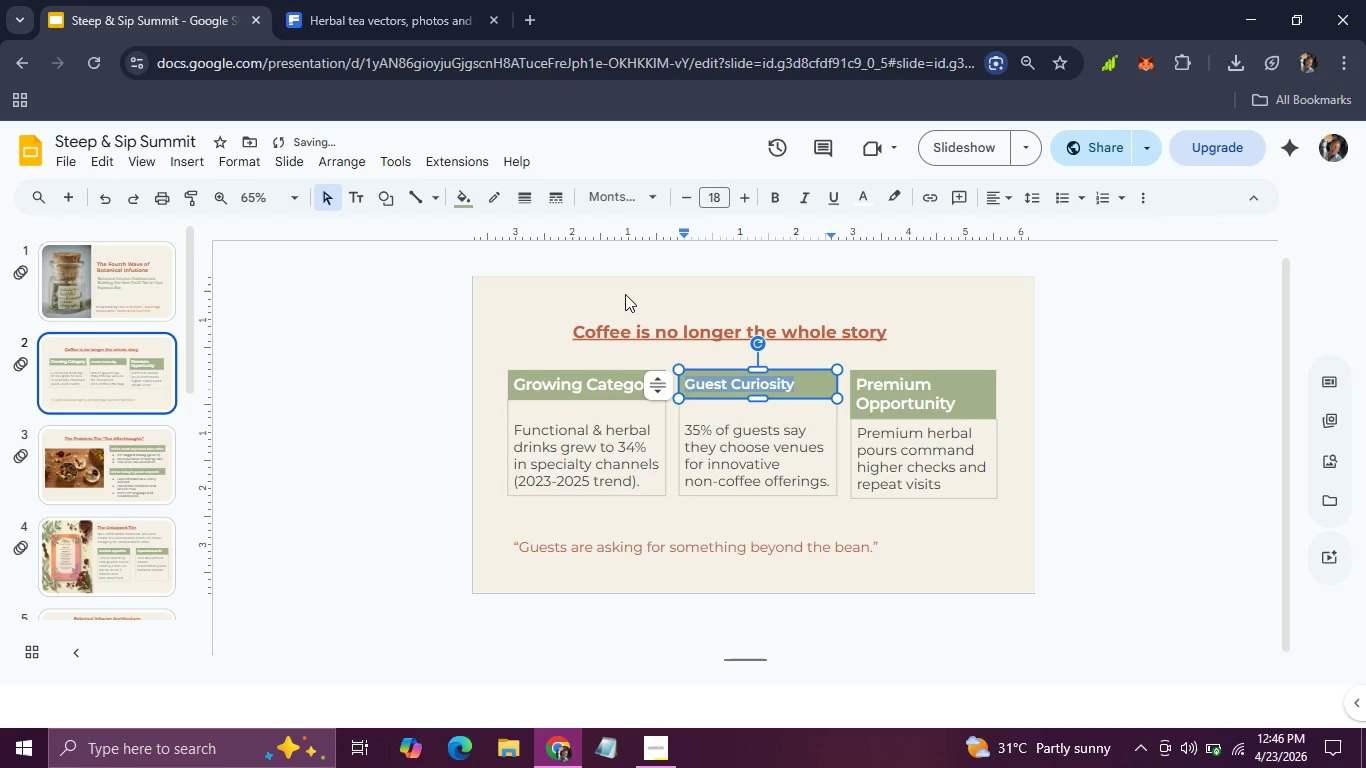 
left_click([583, 296])
 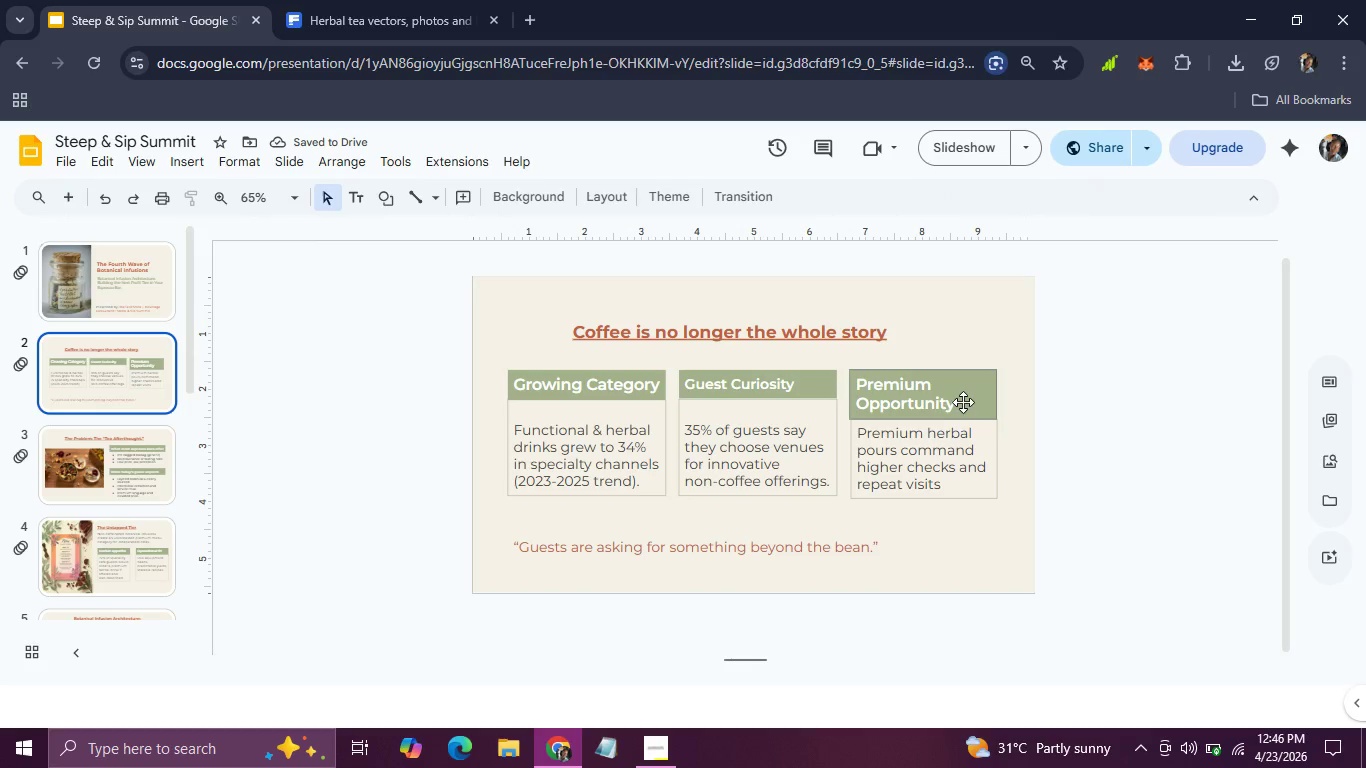 
left_click([953, 406])
 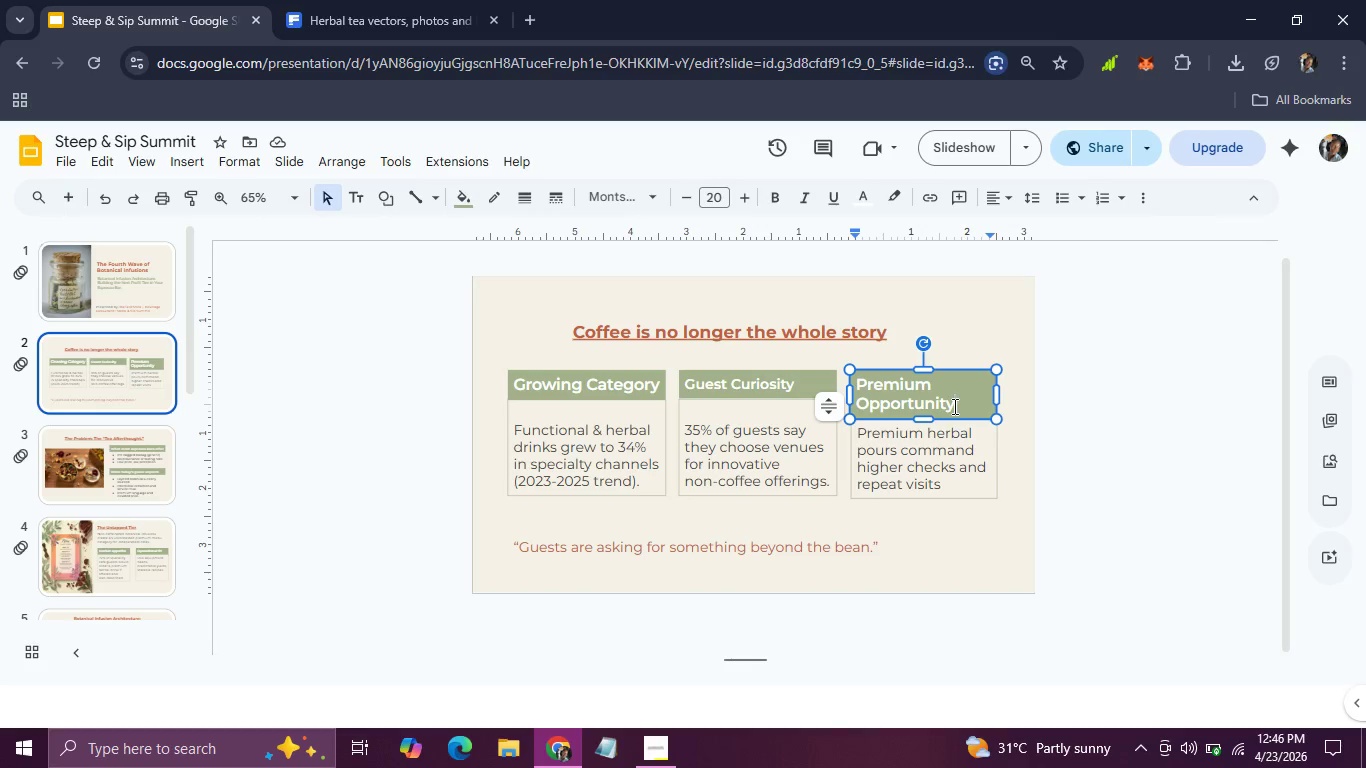 
left_click_drag(start_coordinate=[953, 406], to_coordinate=[859, 385])
 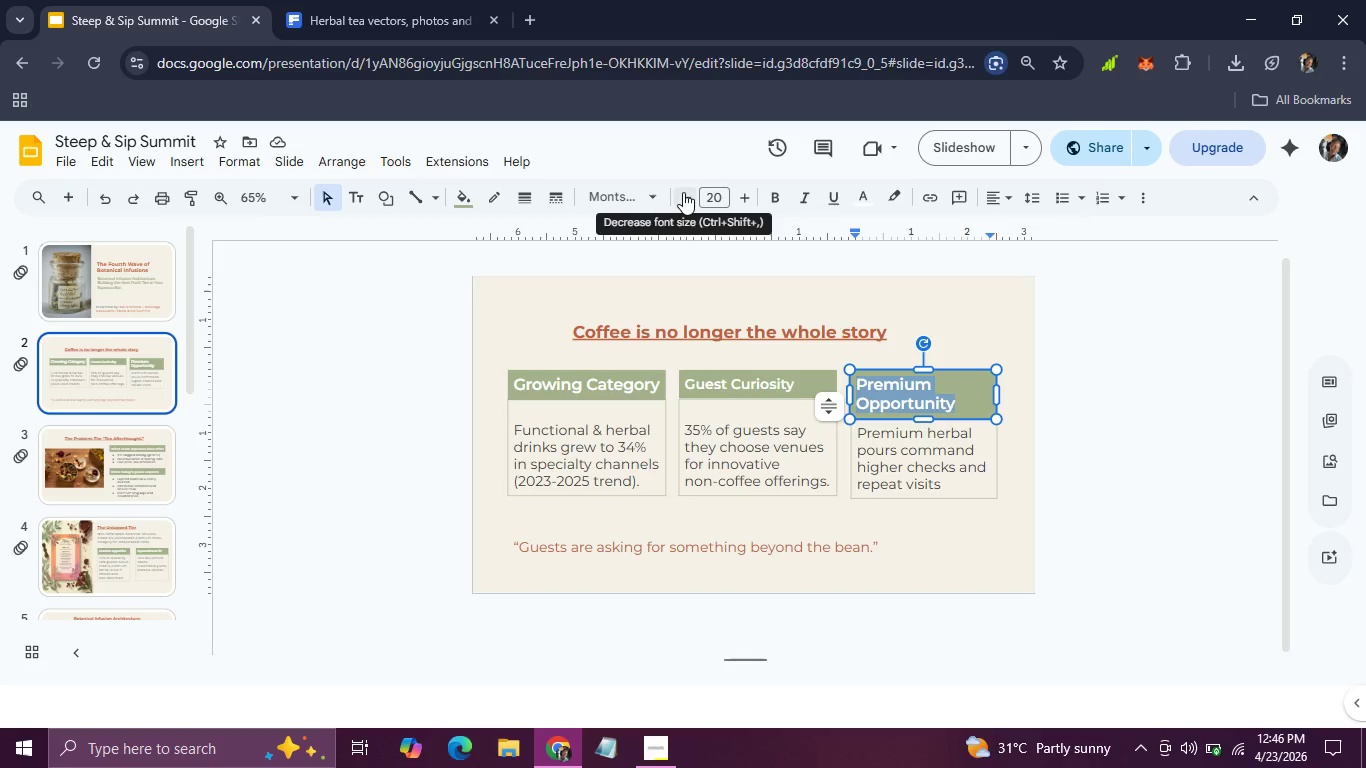 
double_click([683, 192])
 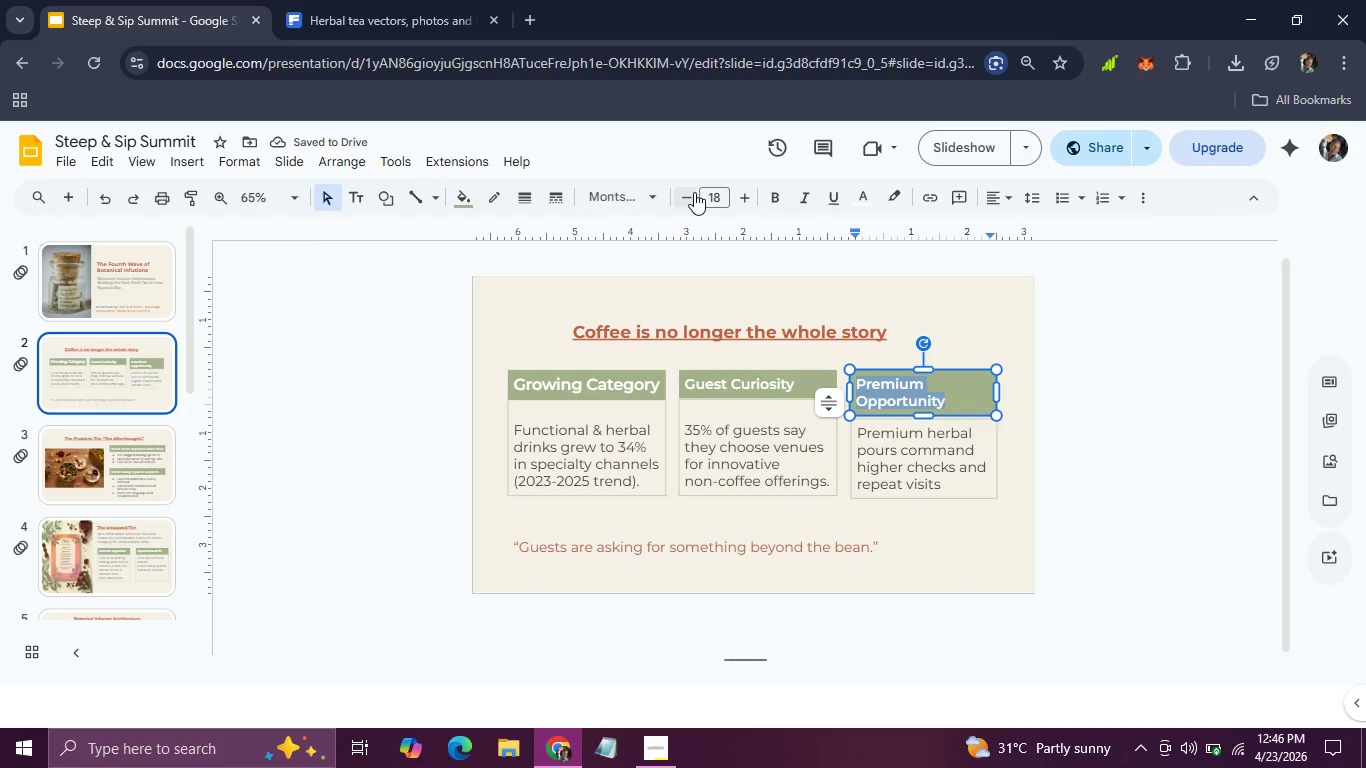 
left_click([673, 255])
 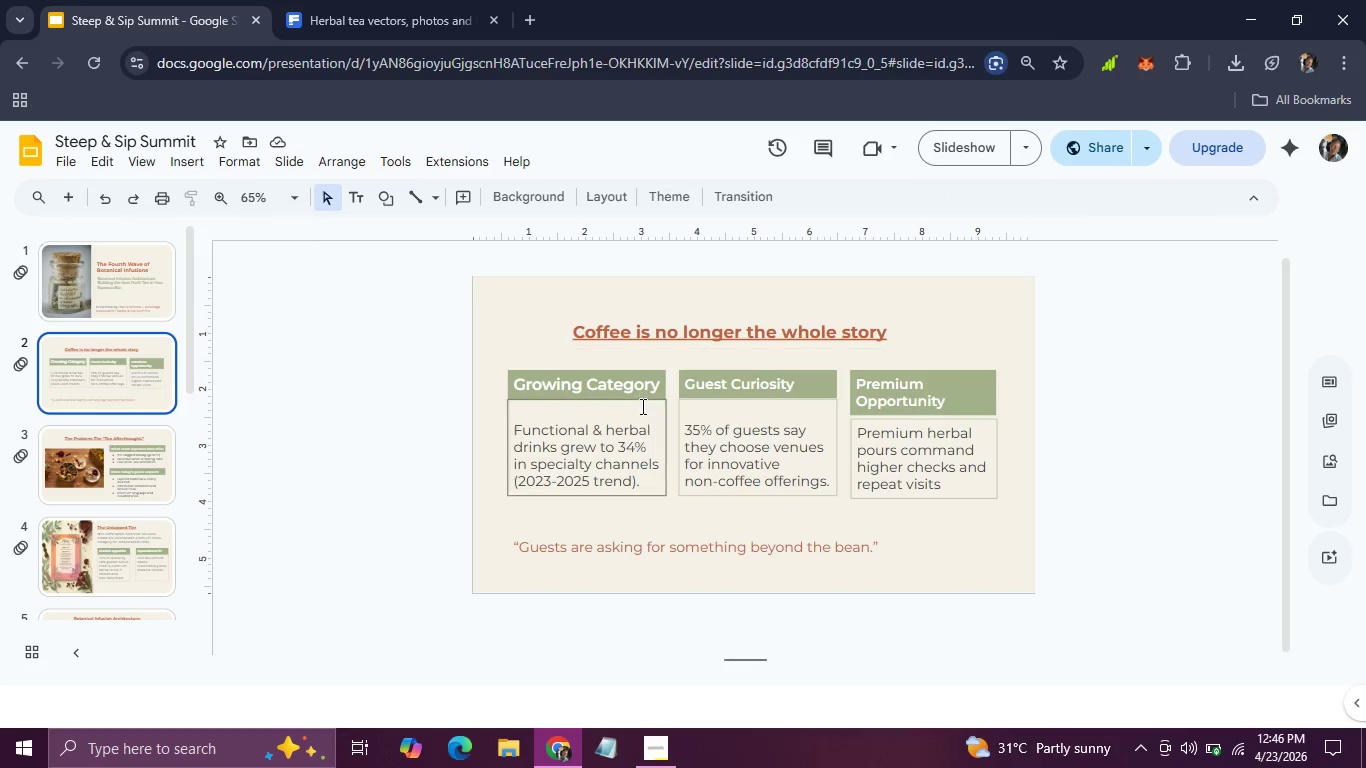 
wait(5.41)
 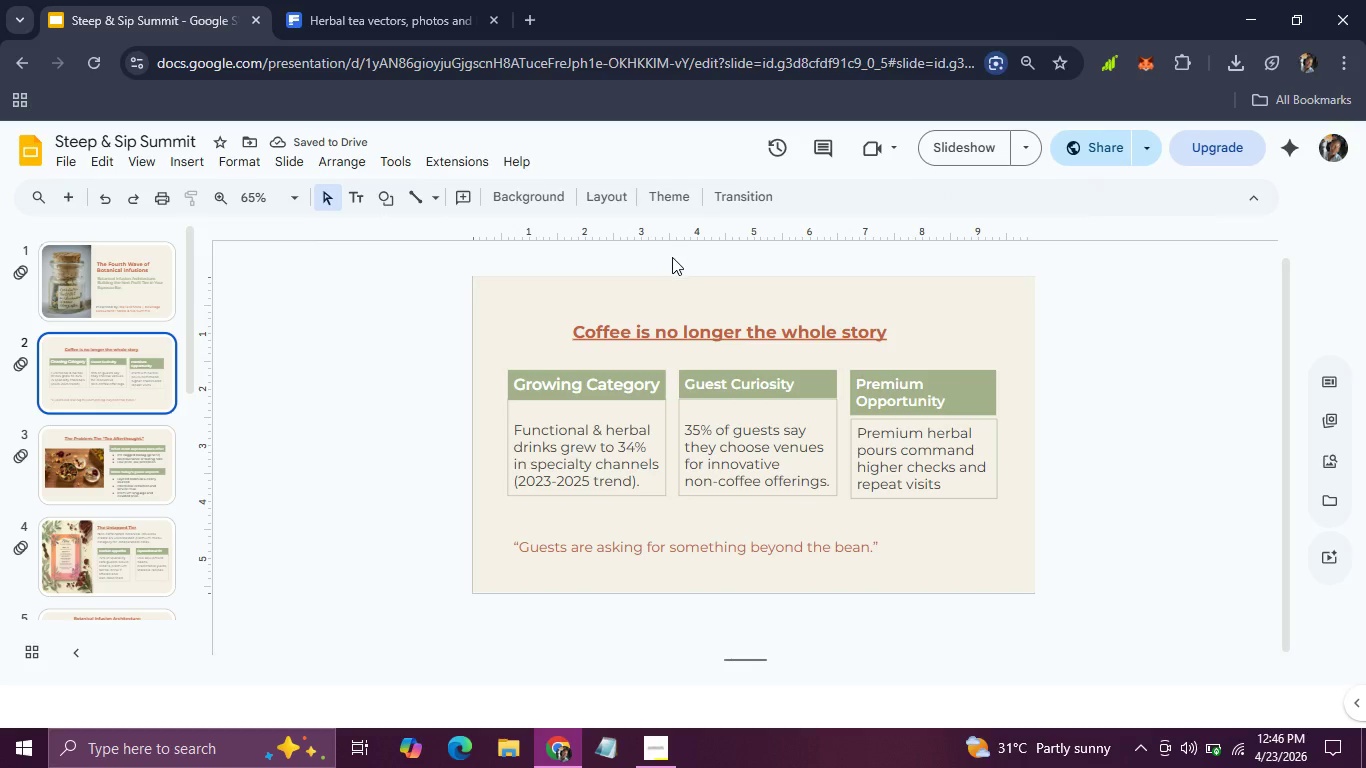 
left_click_drag(start_coordinate=[656, 383], to_coordinate=[514, 388])
 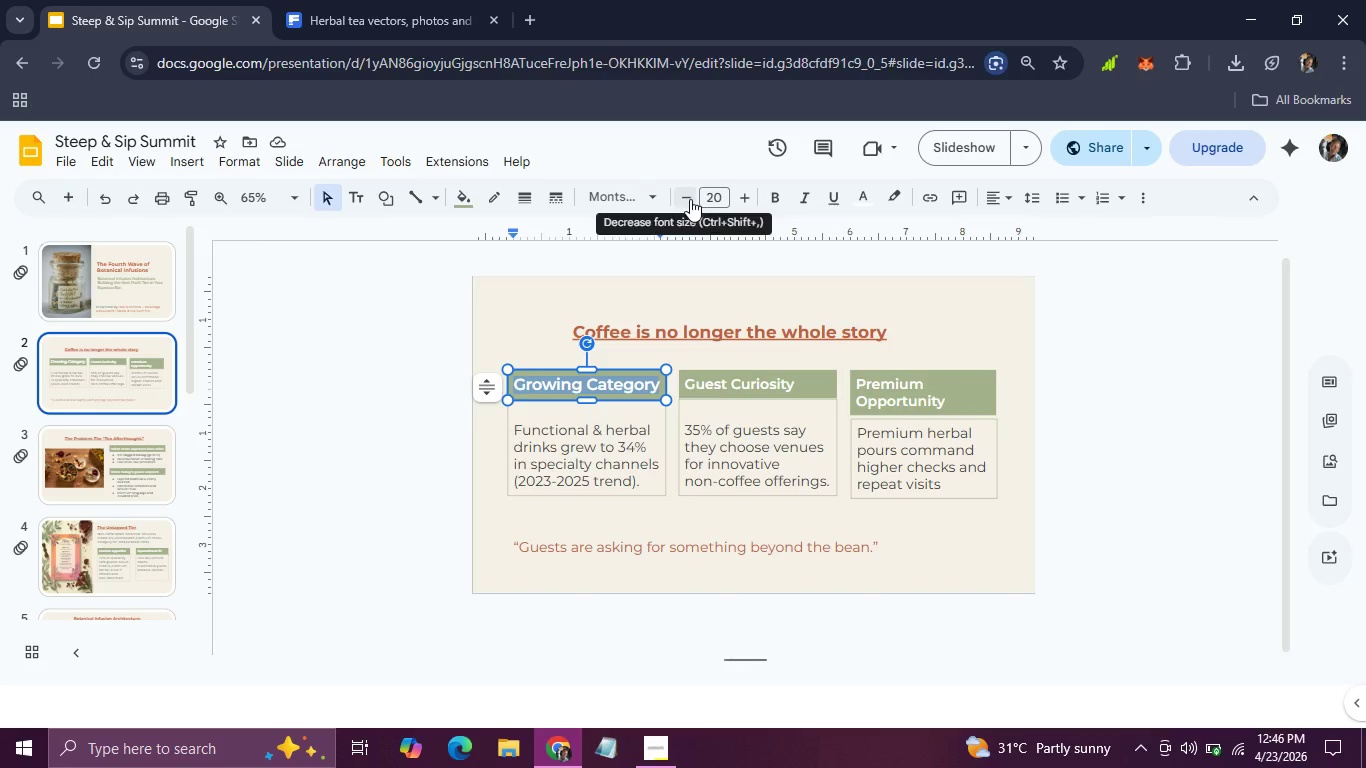 
double_click([690, 199])
 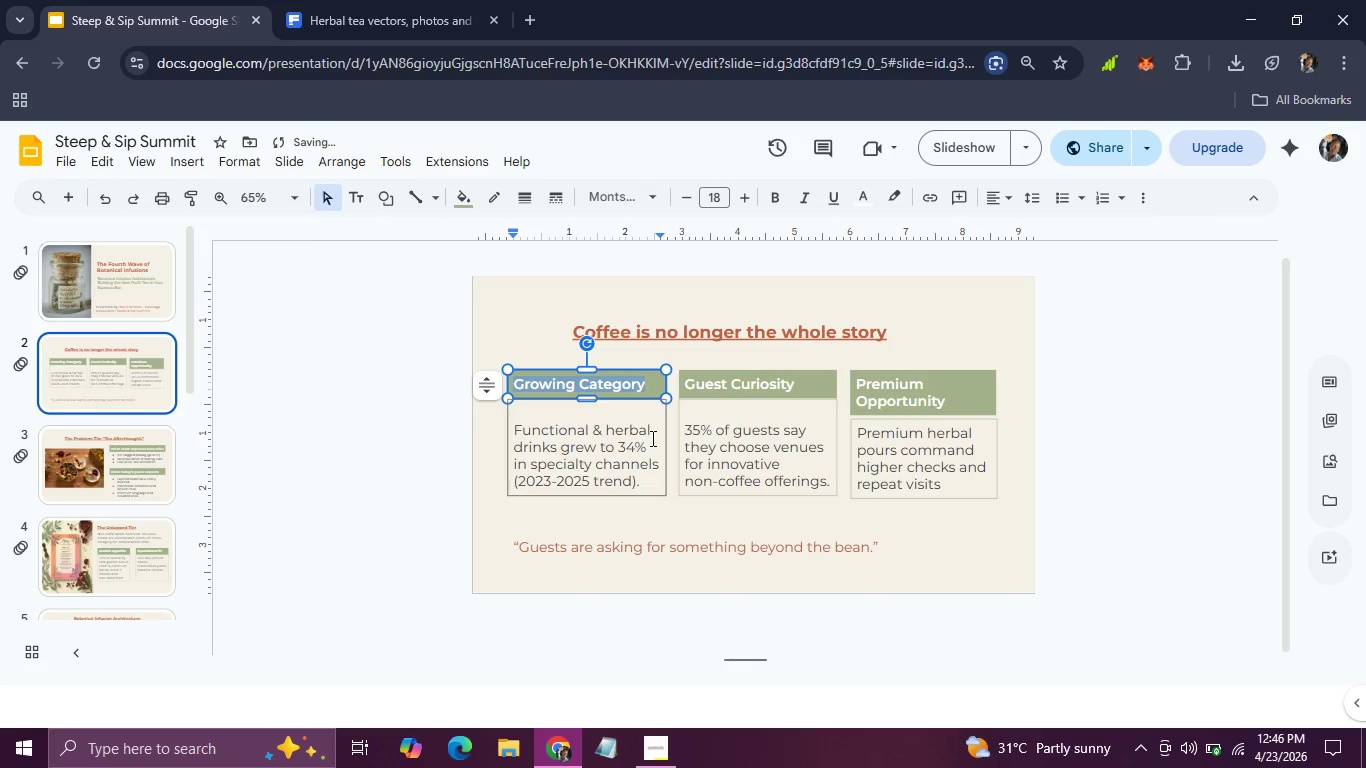 
left_click([650, 438])
 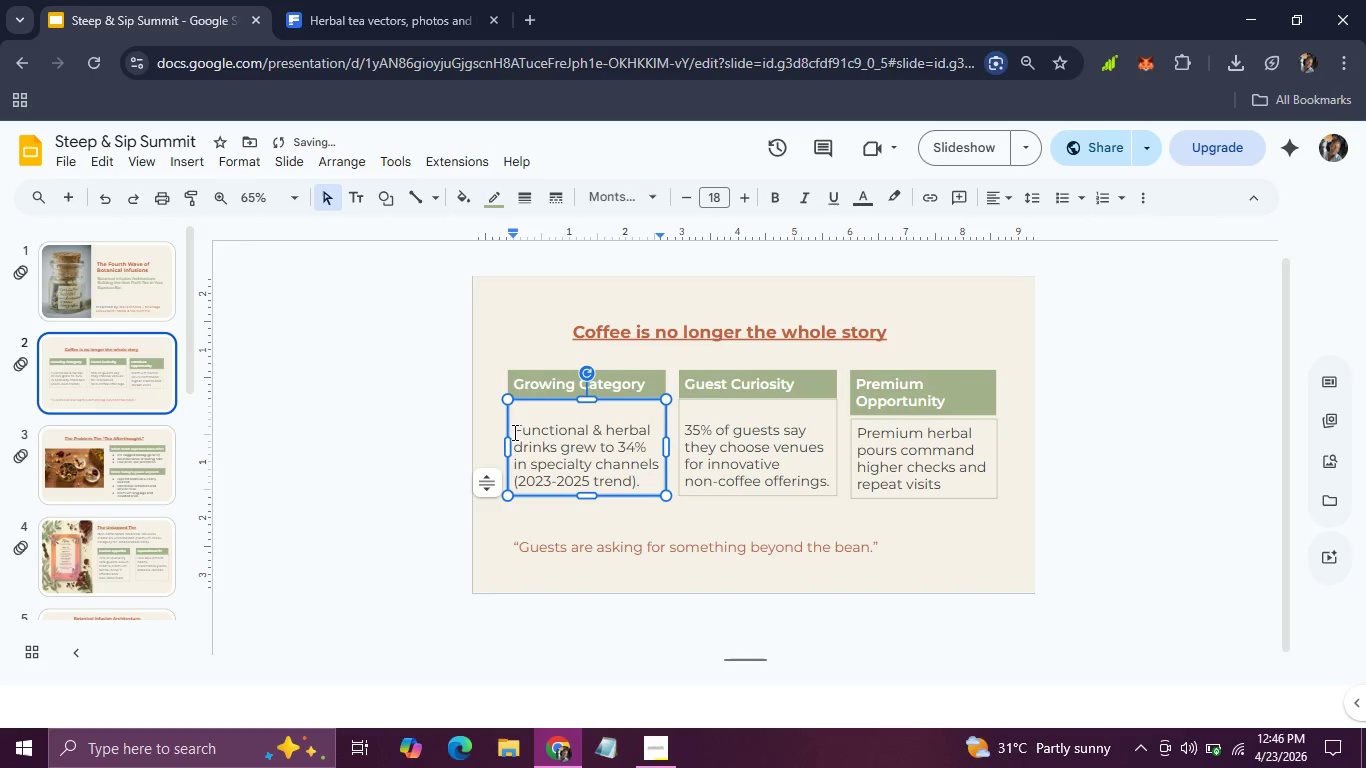 
left_click_drag(start_coordinate=[512, 431], to_coordinate=[643, 477])
 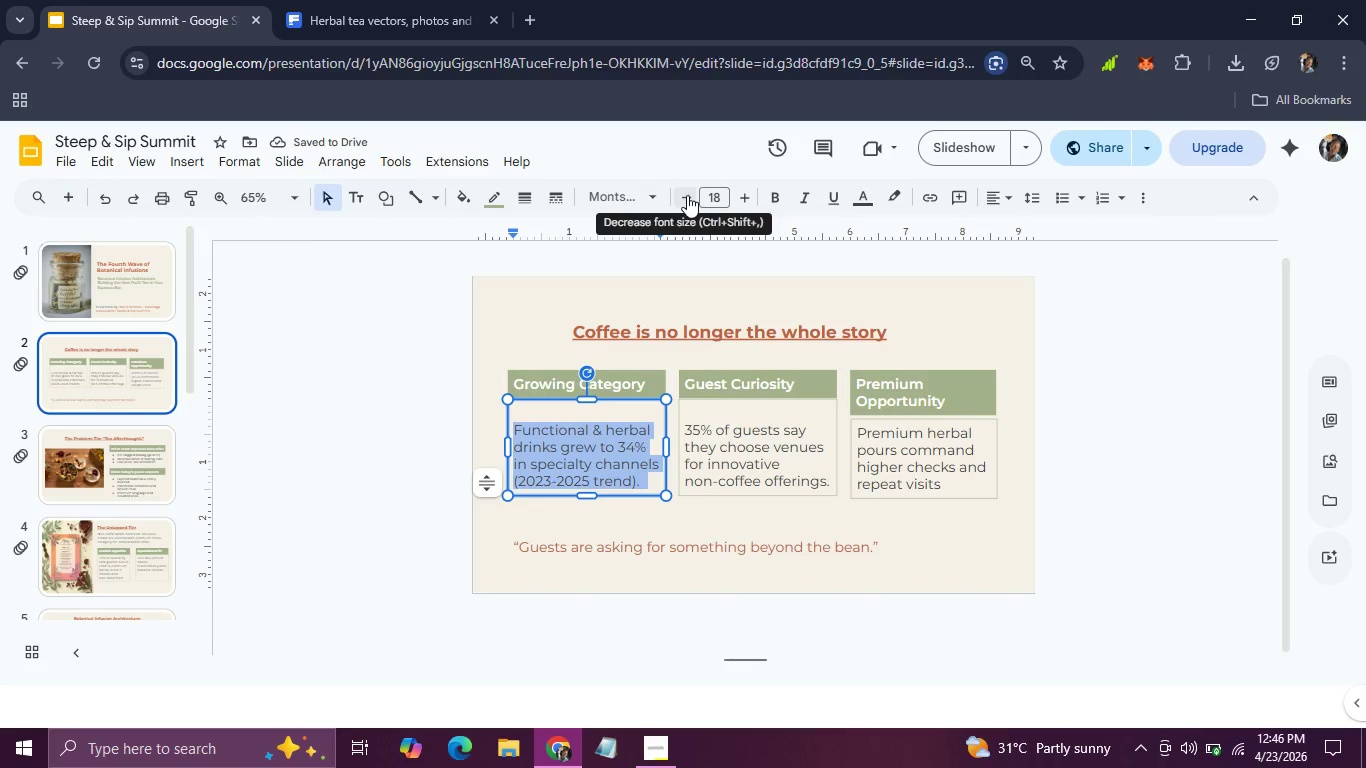 
double_click([687, 195])
 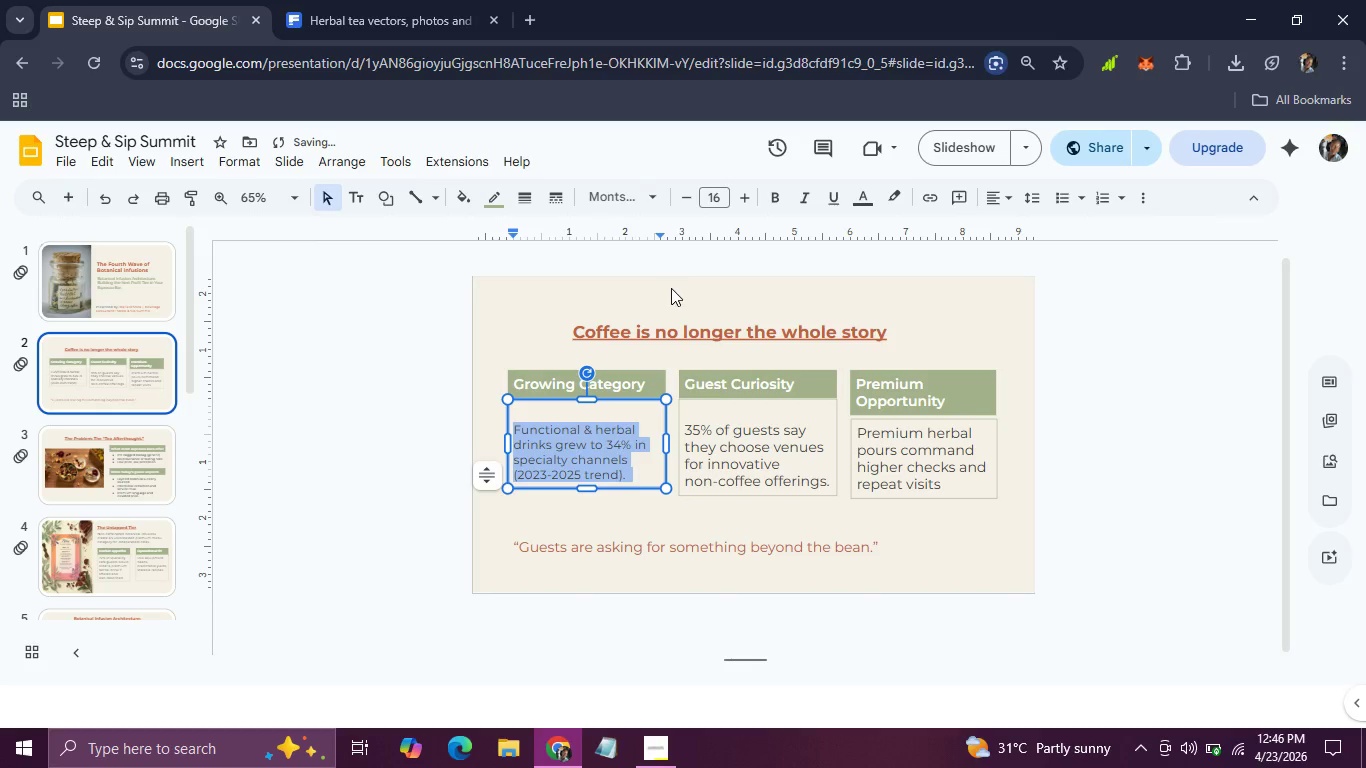 
left_click([671, 288])
 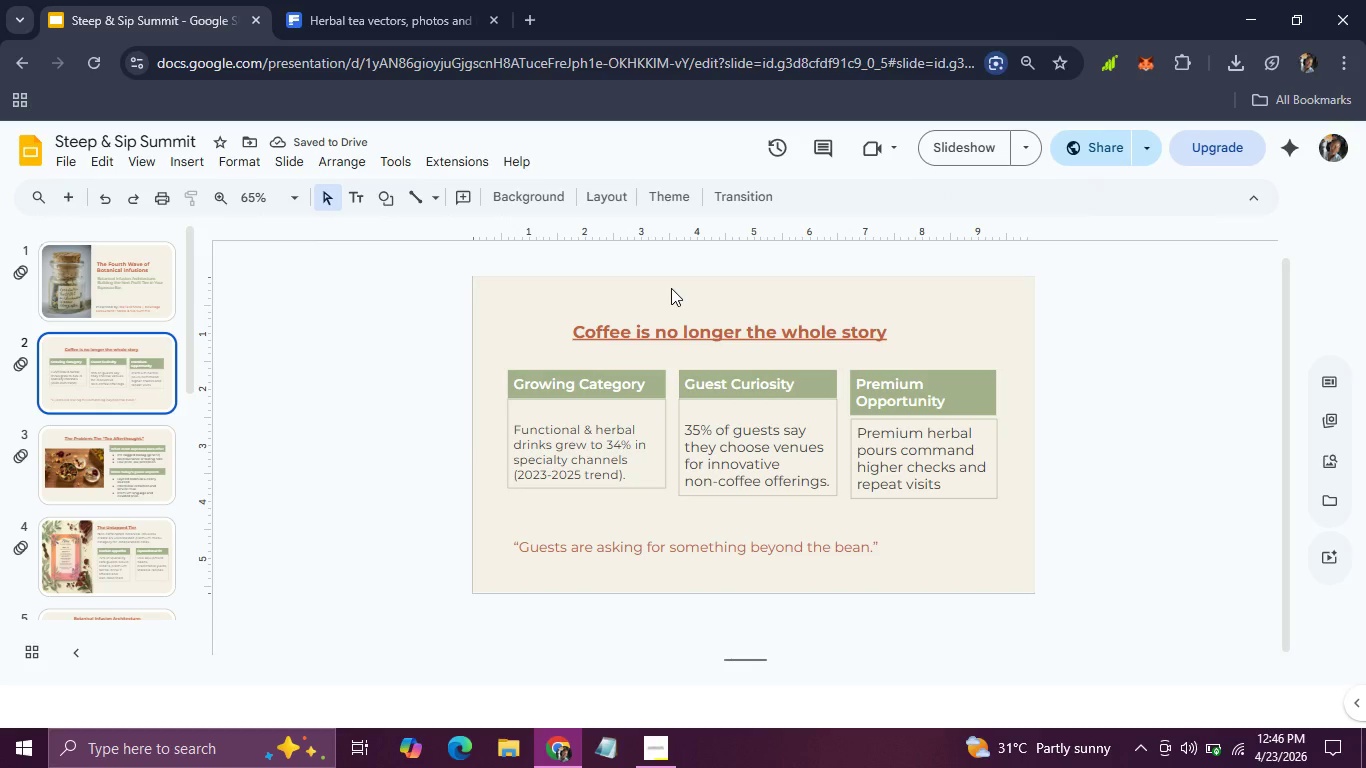 
key(Control+Z)
 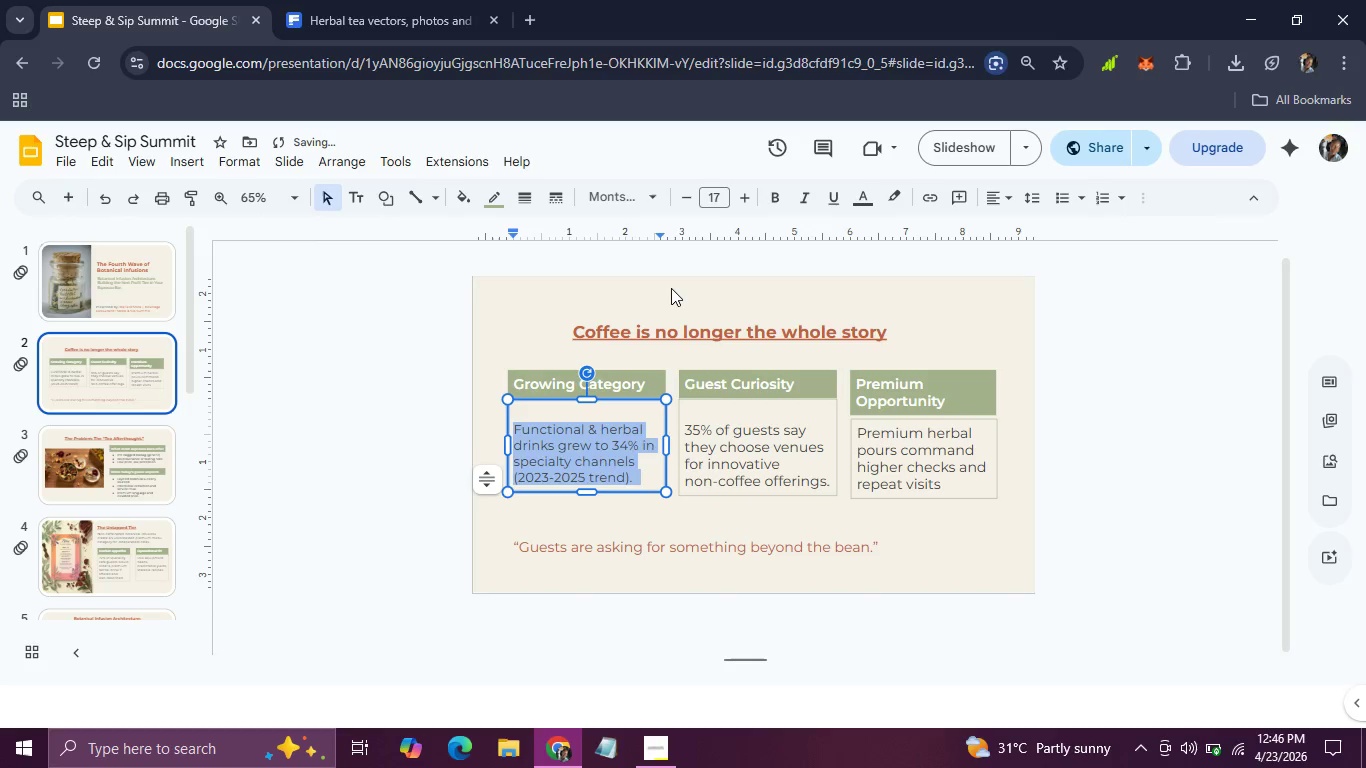 
key(Control+Z)
 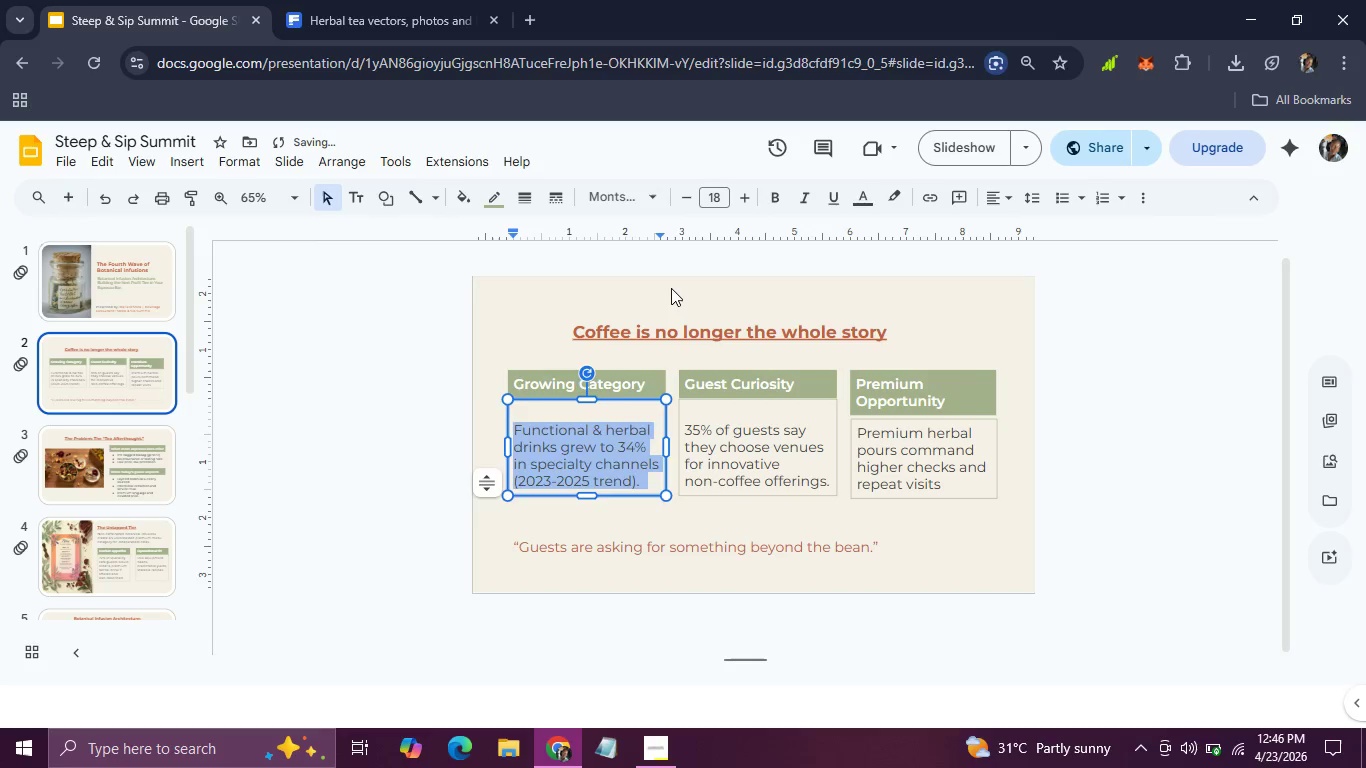 
key(Control+Z)
 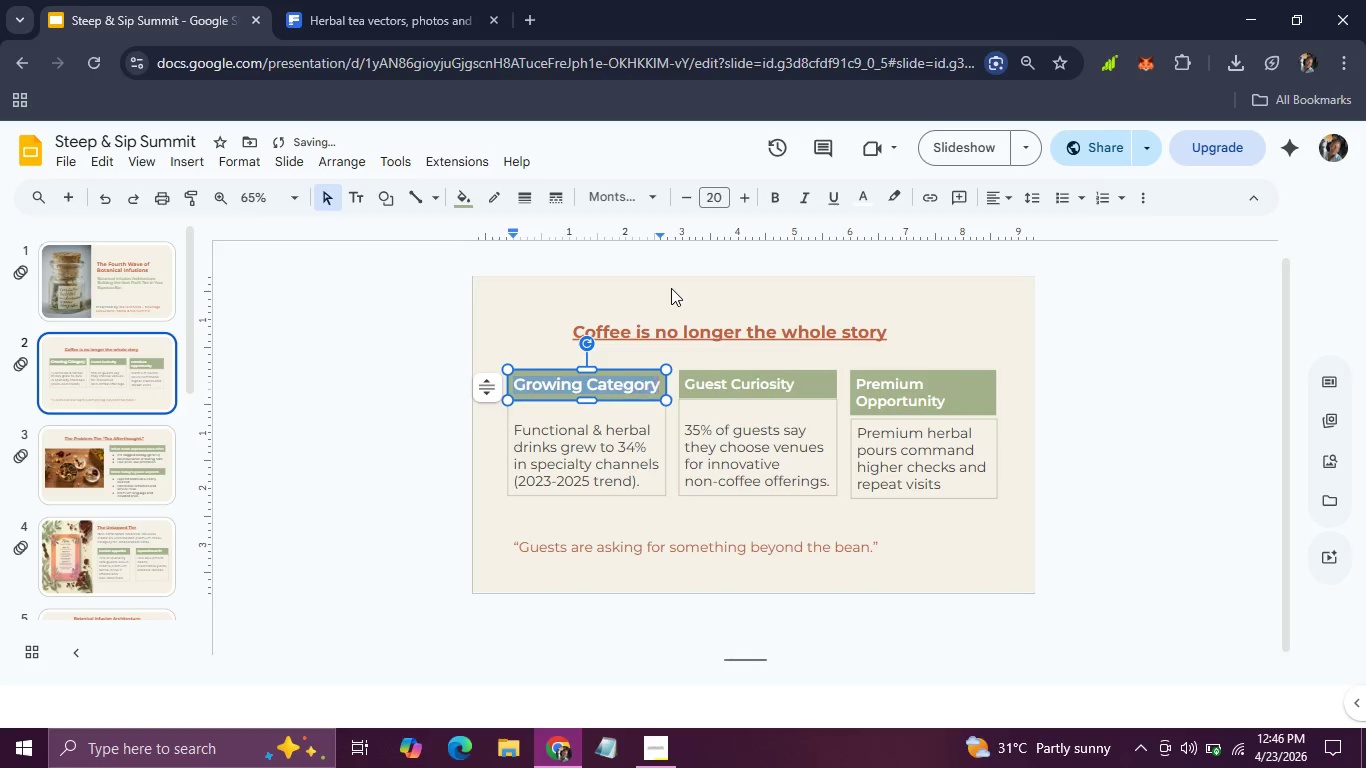 
key(Control+Z)
 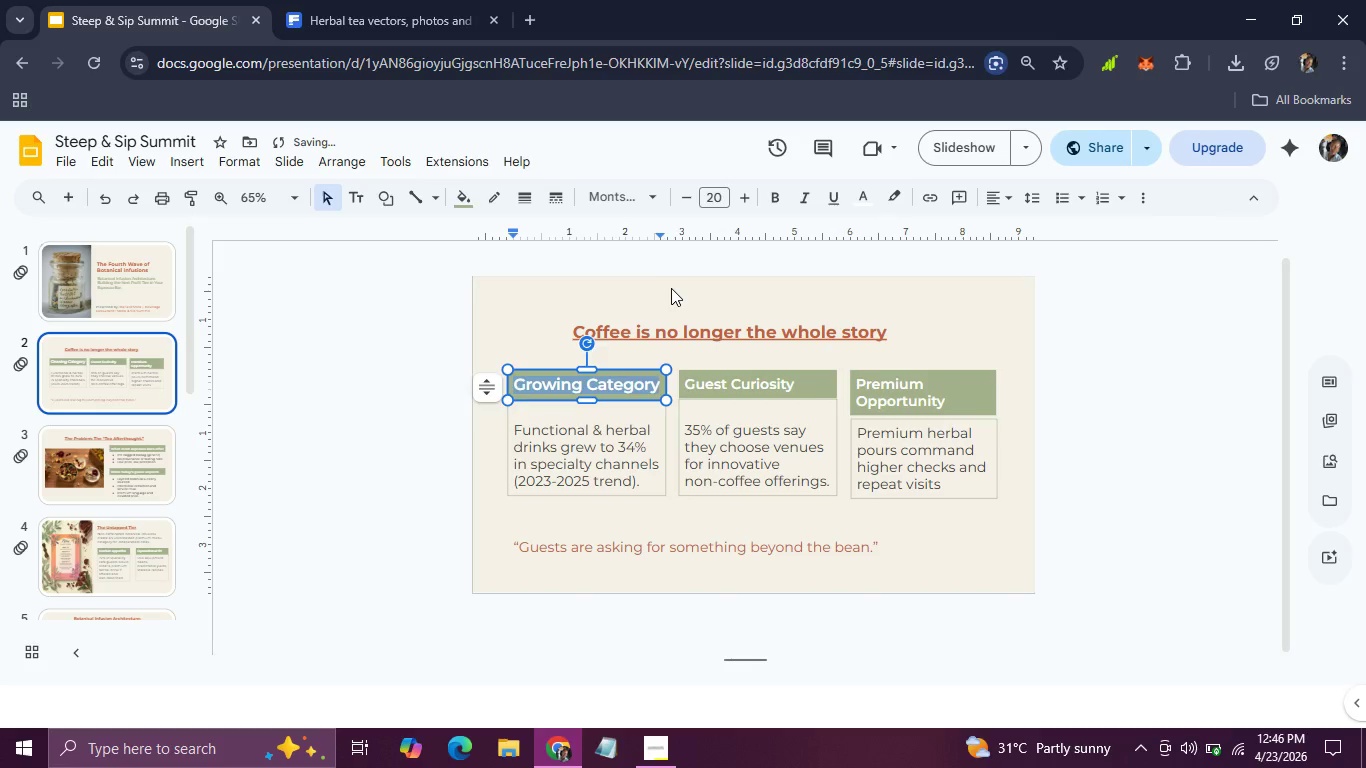 
key(Control+Z)
 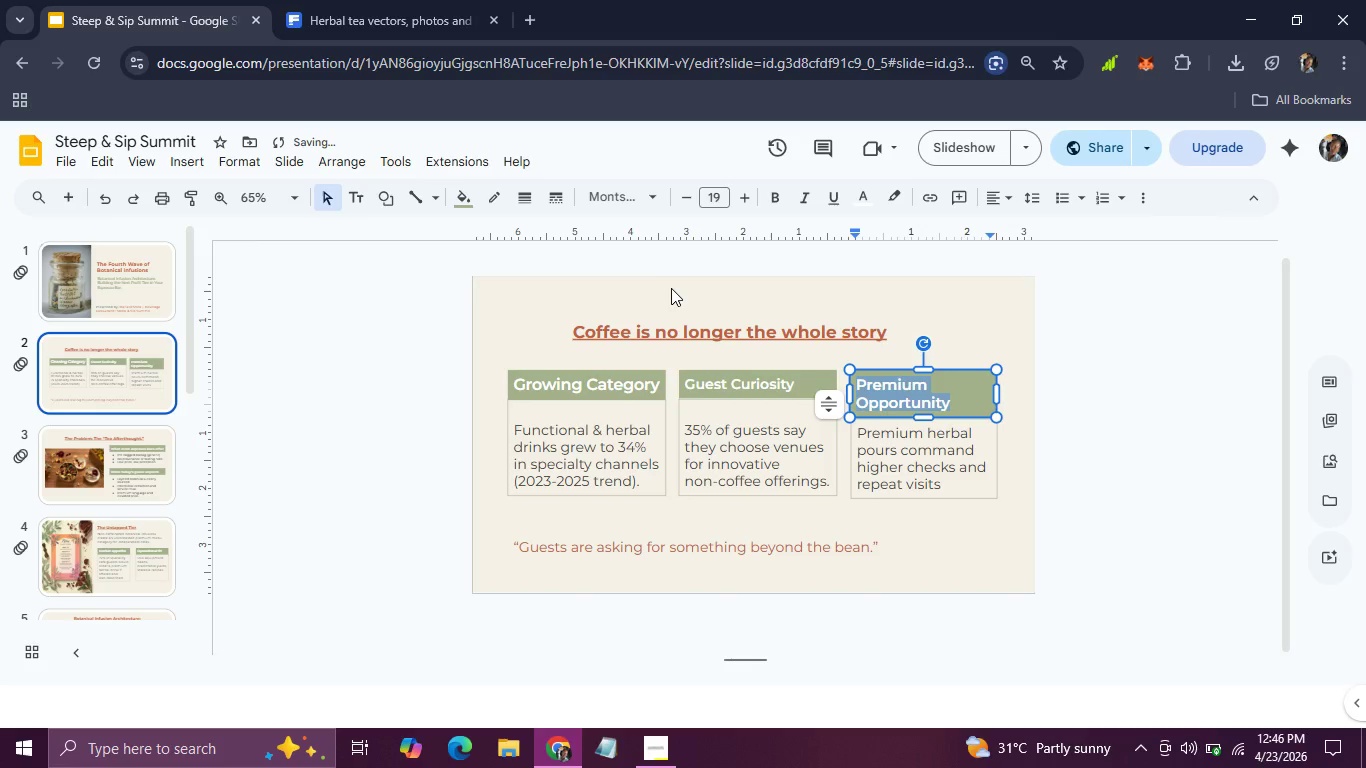 
key(Control+Z)
 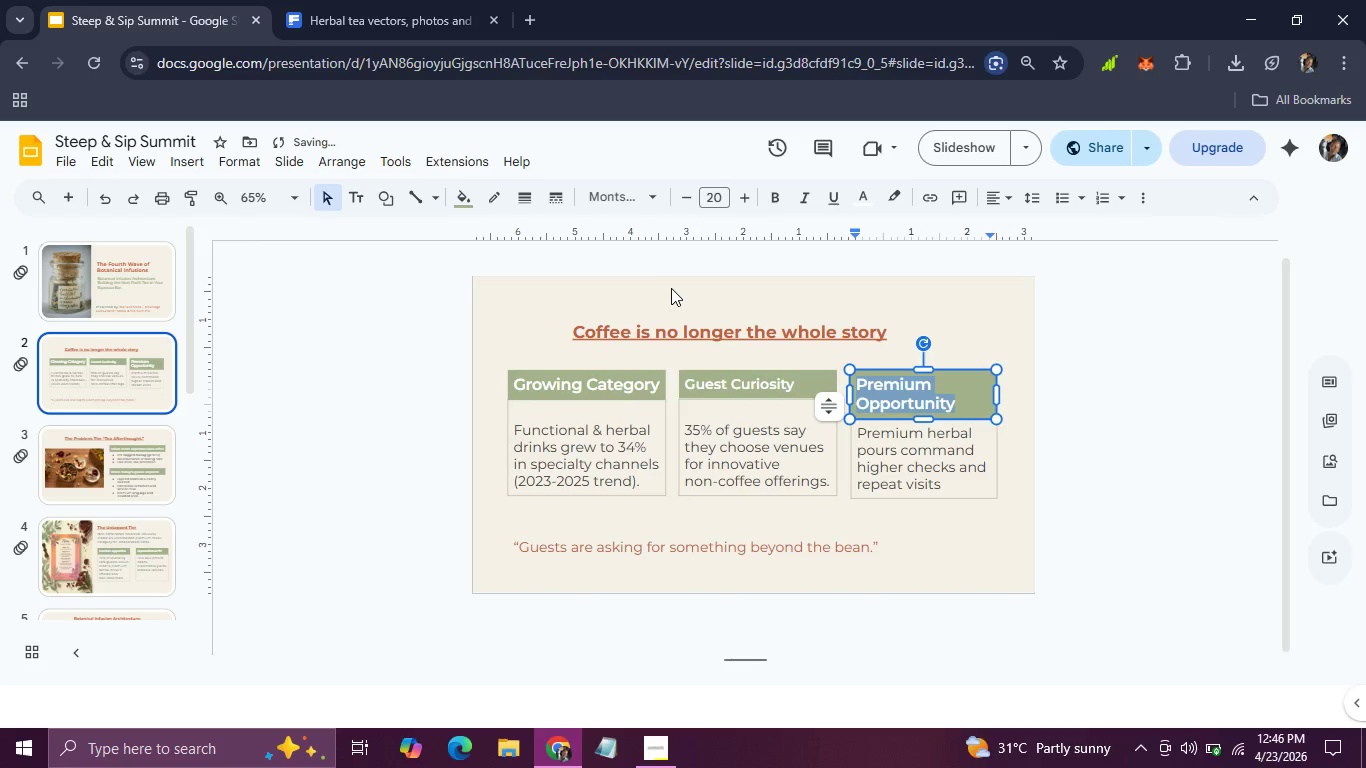 
key(Control+Z)
 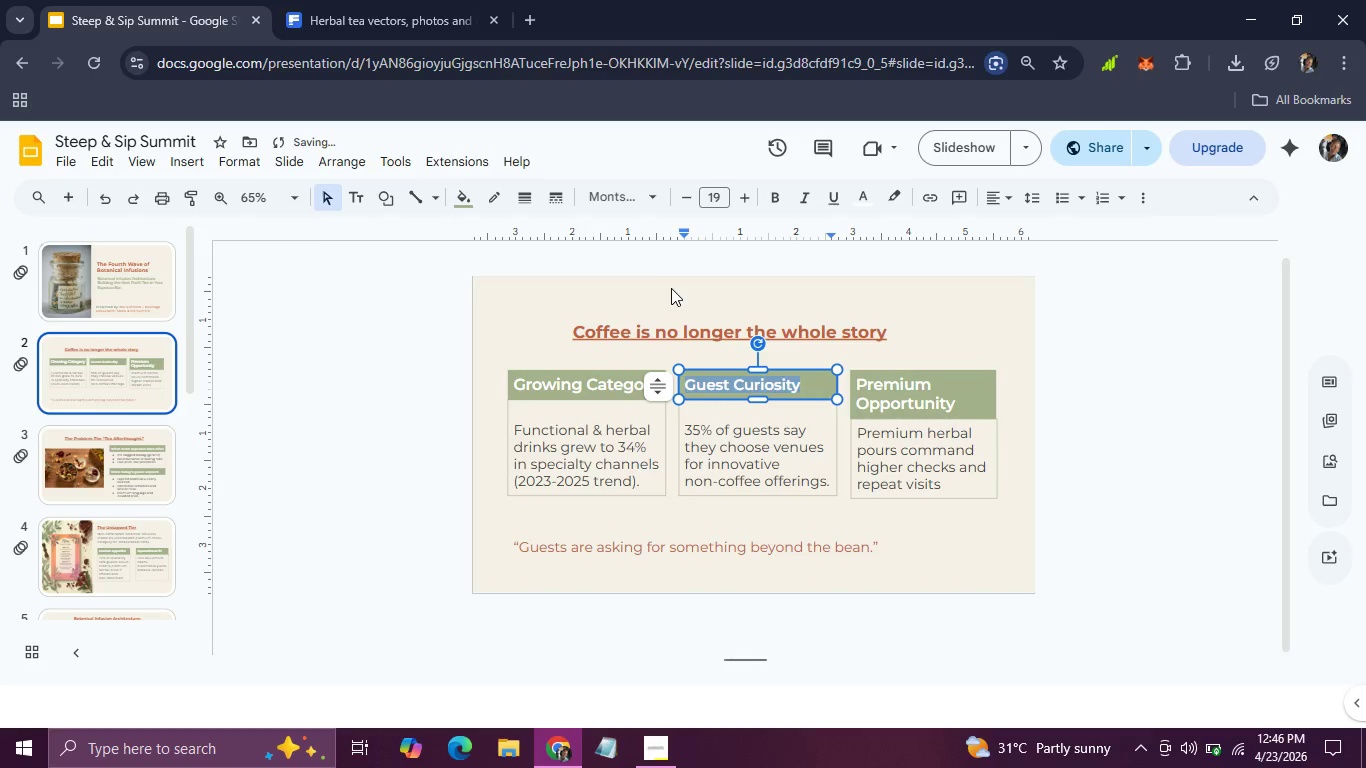 
key(Control+Z)
 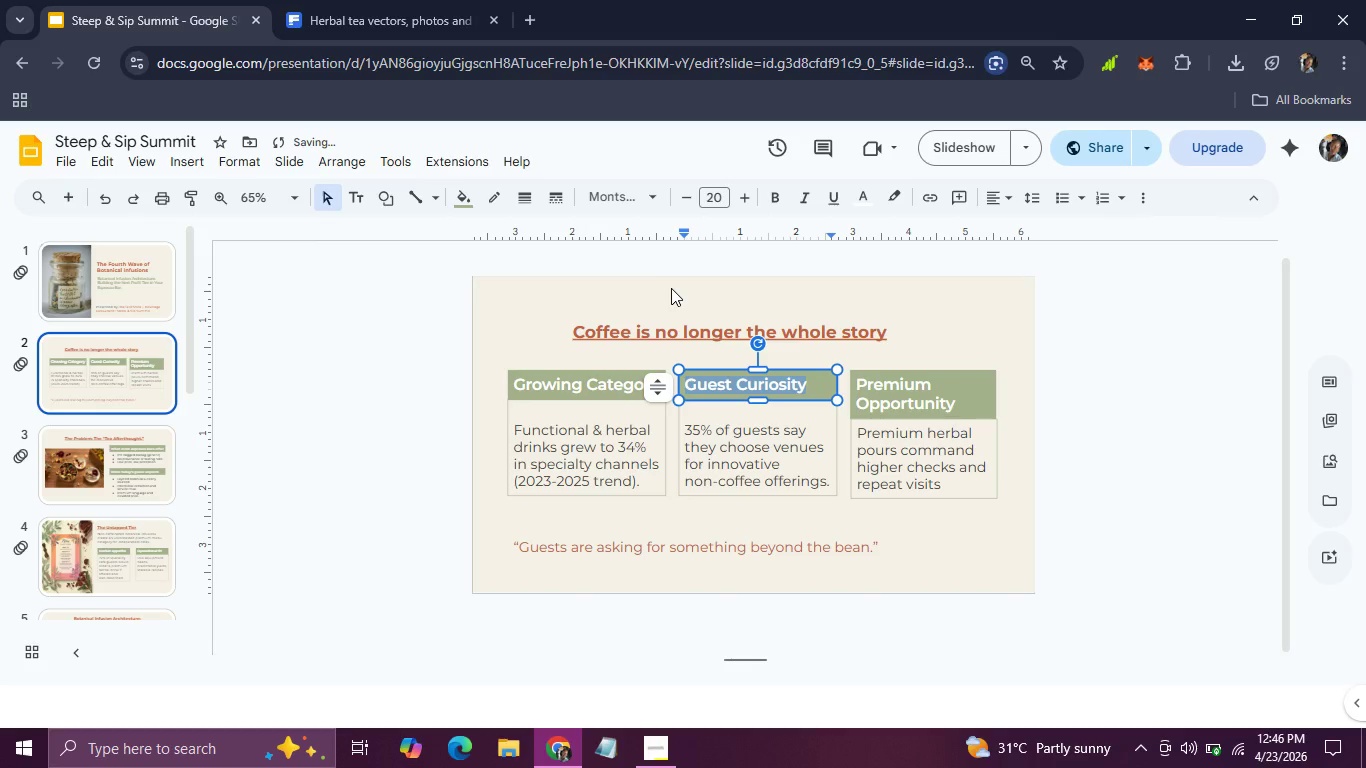 
key(Control+Z)
 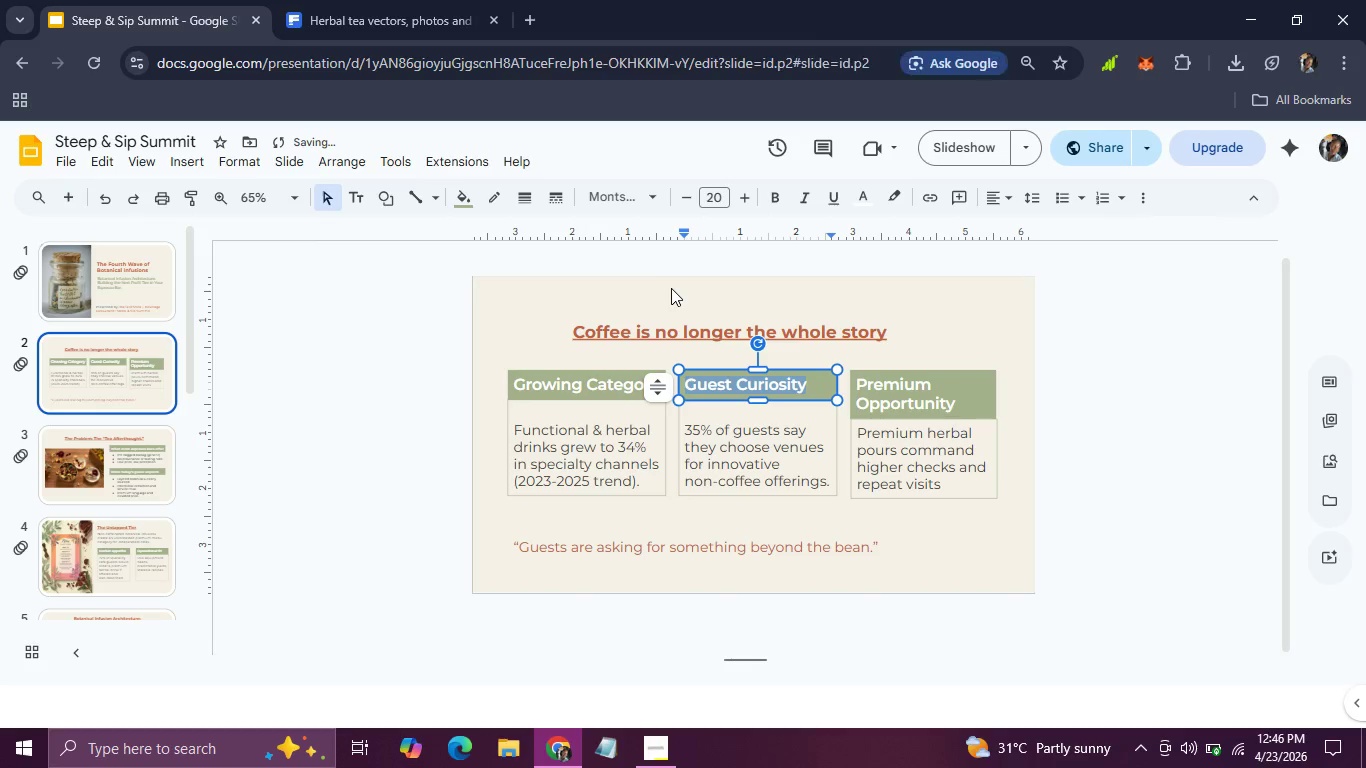 
key(Control+Z)
 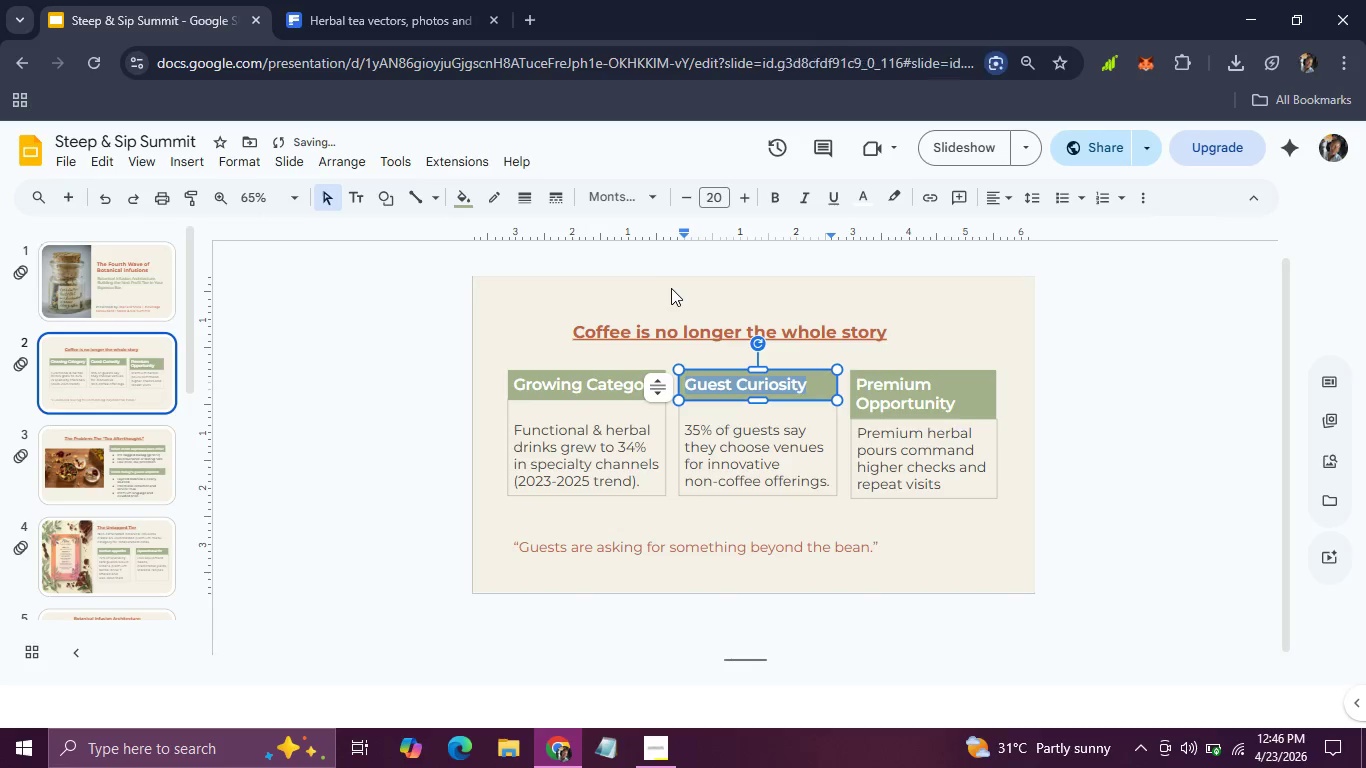 
key(Control+Z)
 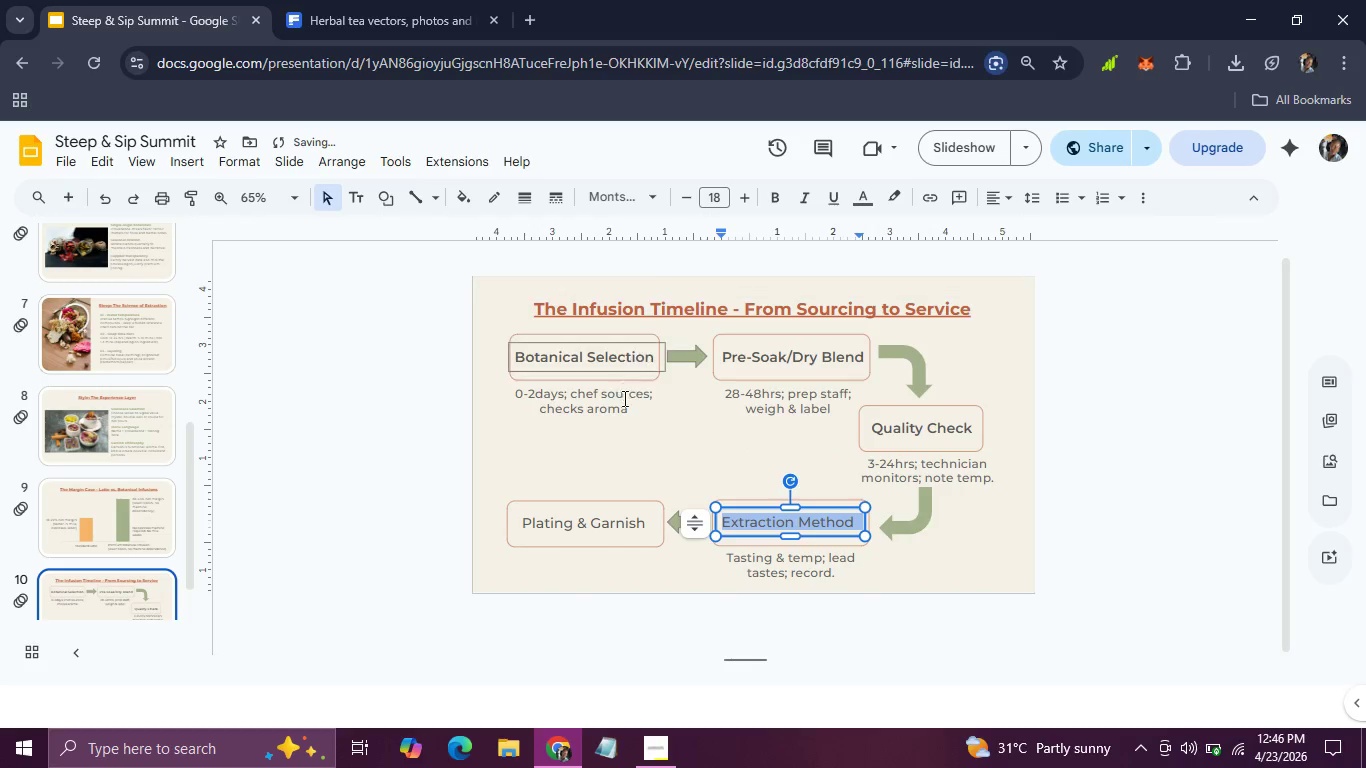 
left_click([614, 413])
 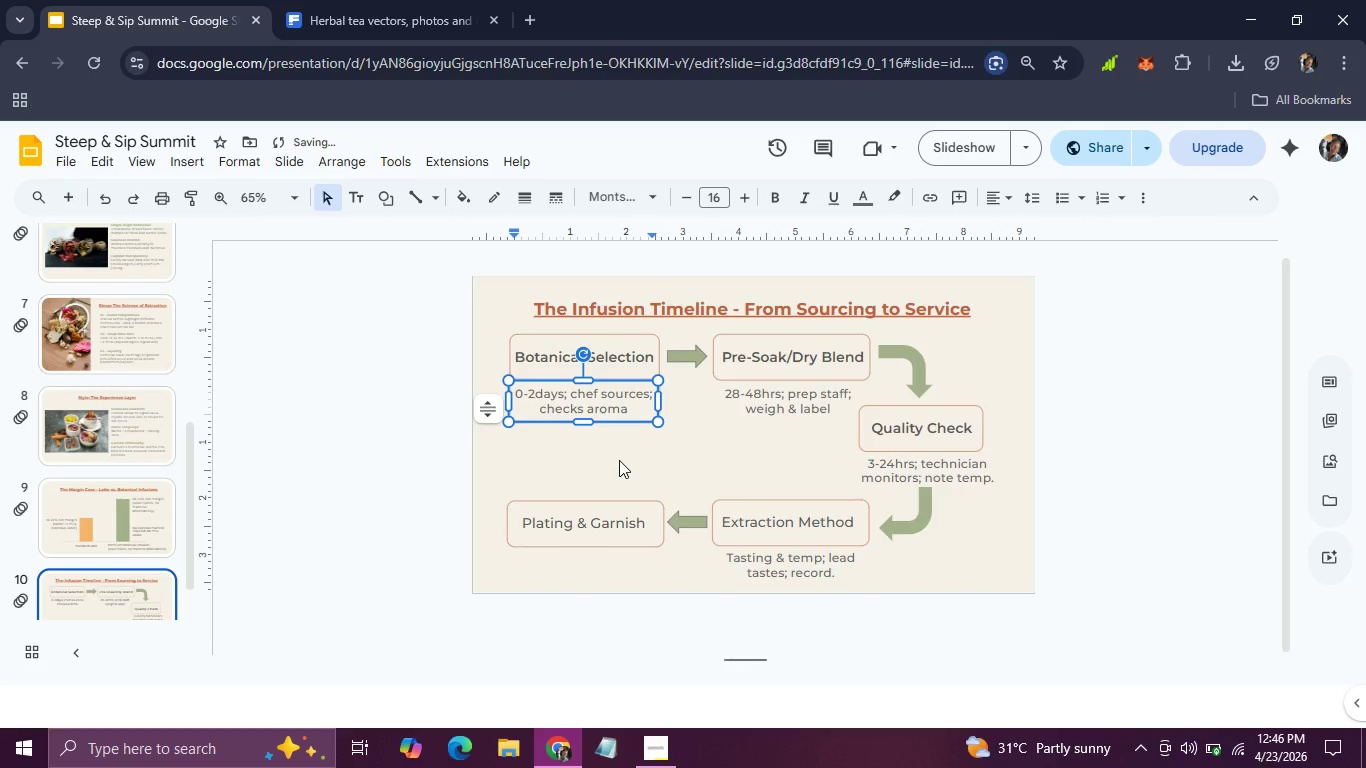 
left_click([619, 461])
 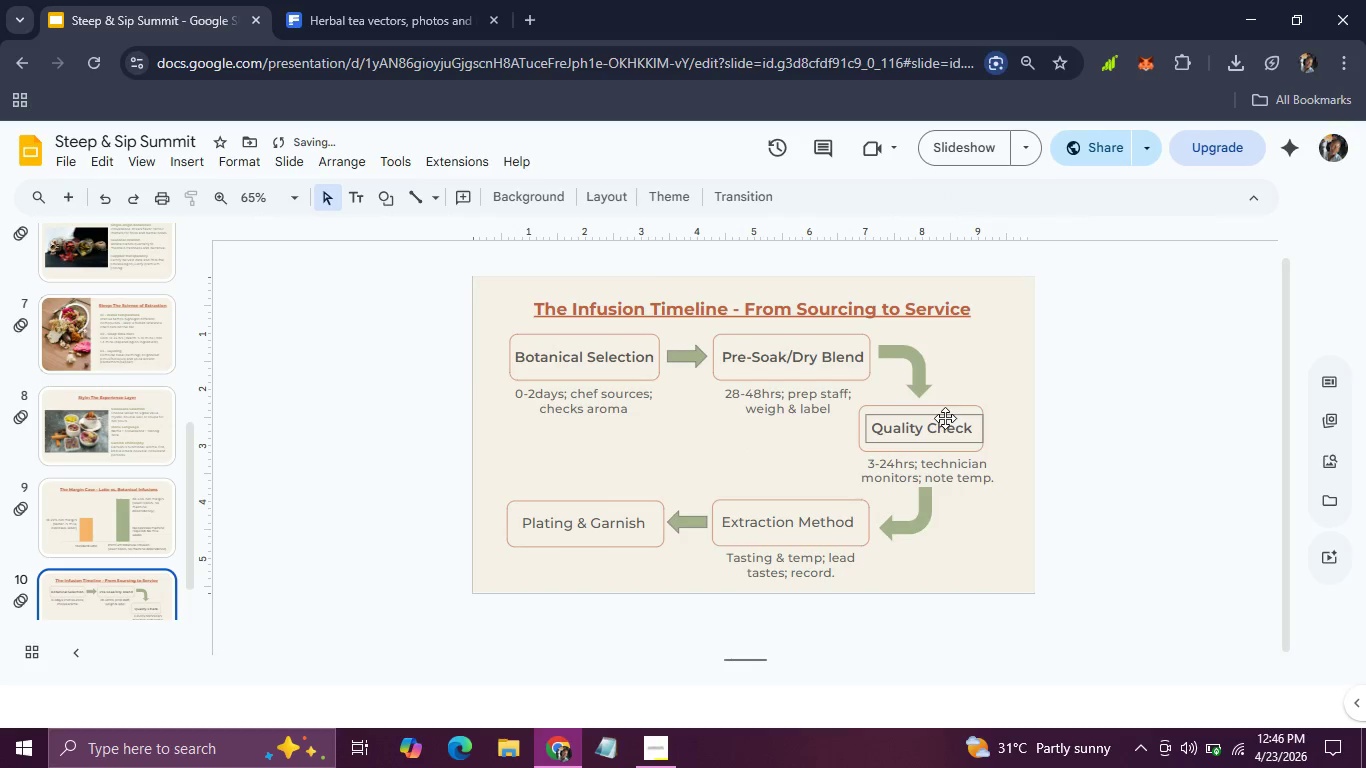 
left_click([922, 433])
 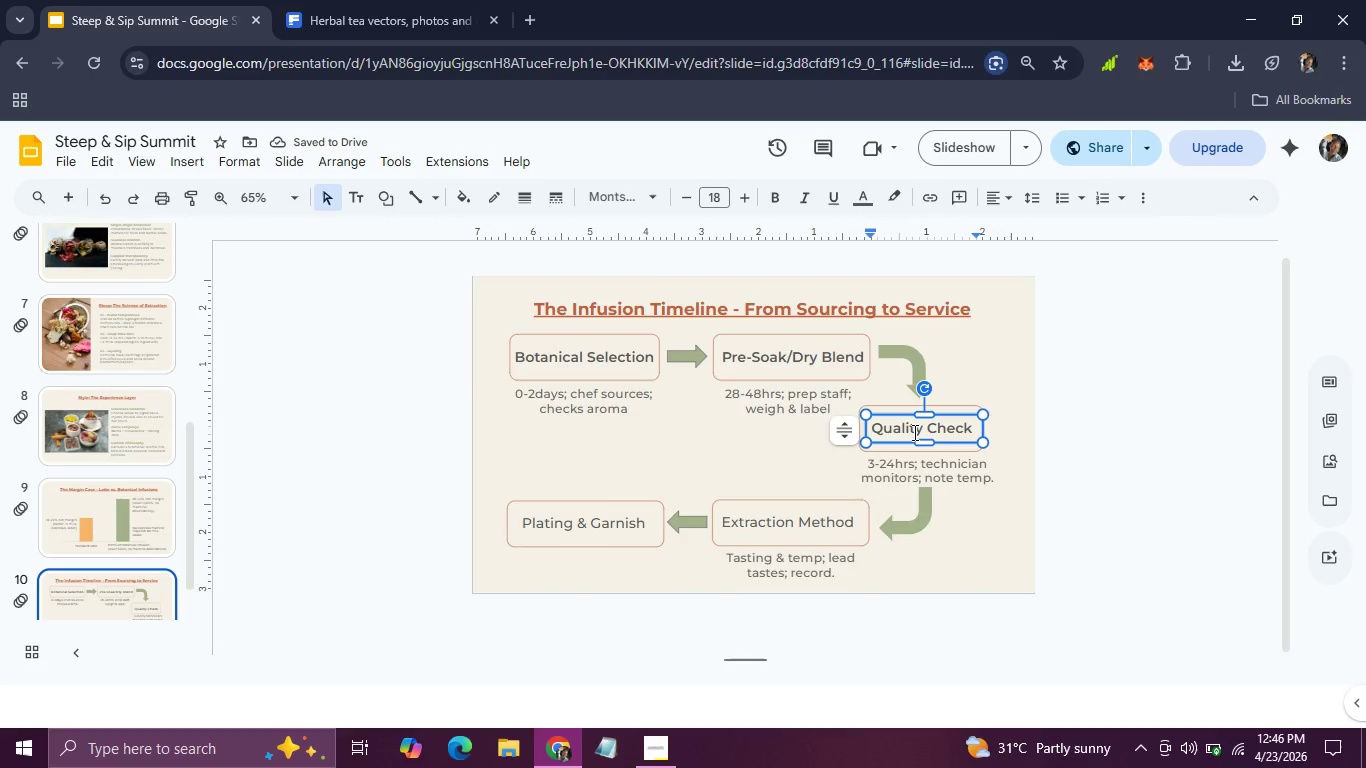 
left_click([913, 432])
 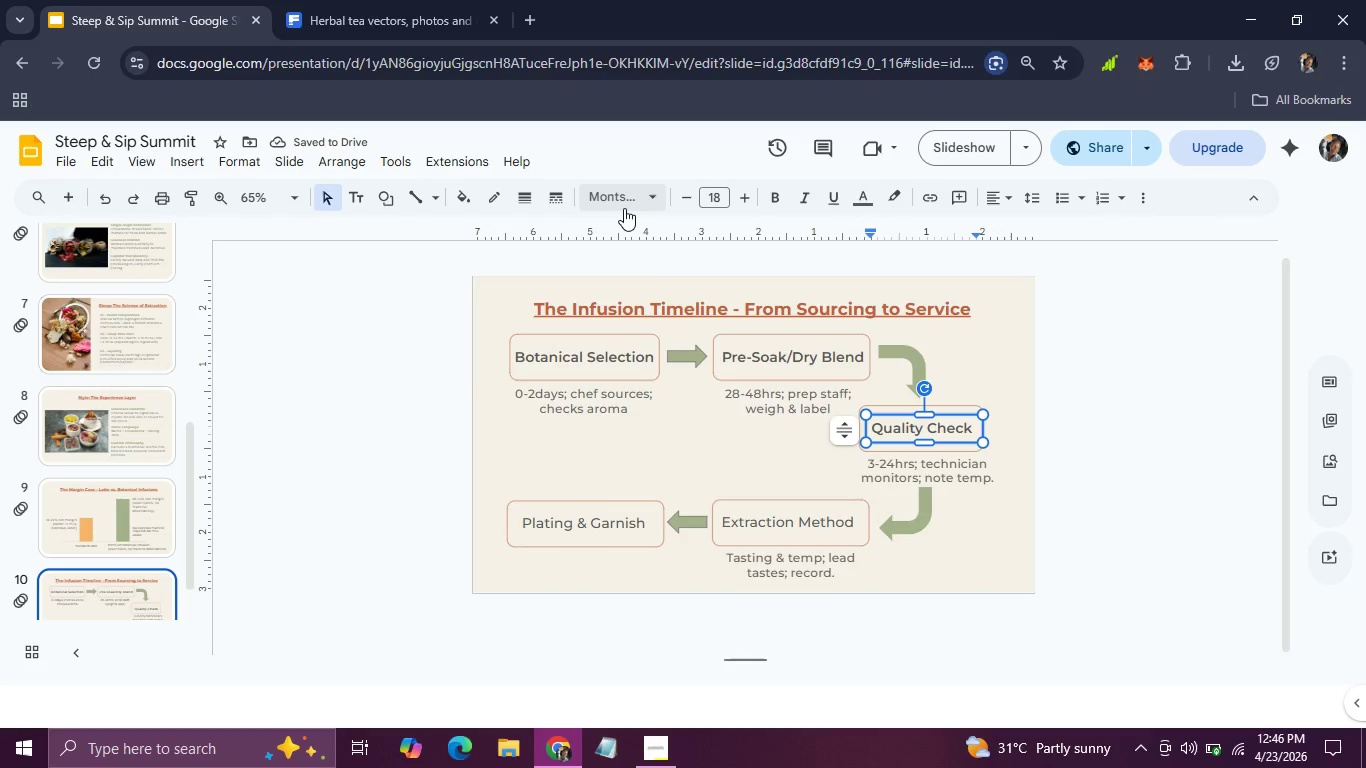 
left_click([624, 208])
 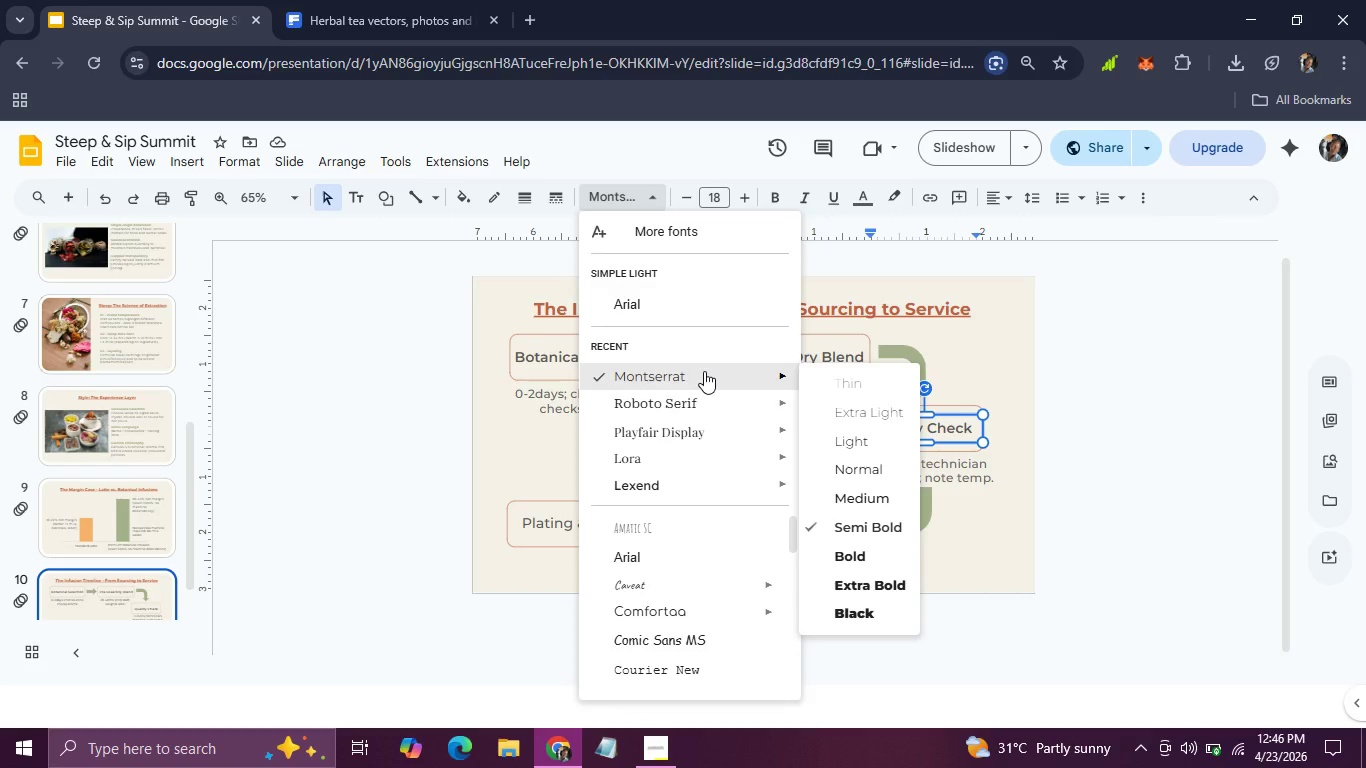 
left_click([704, 371])
 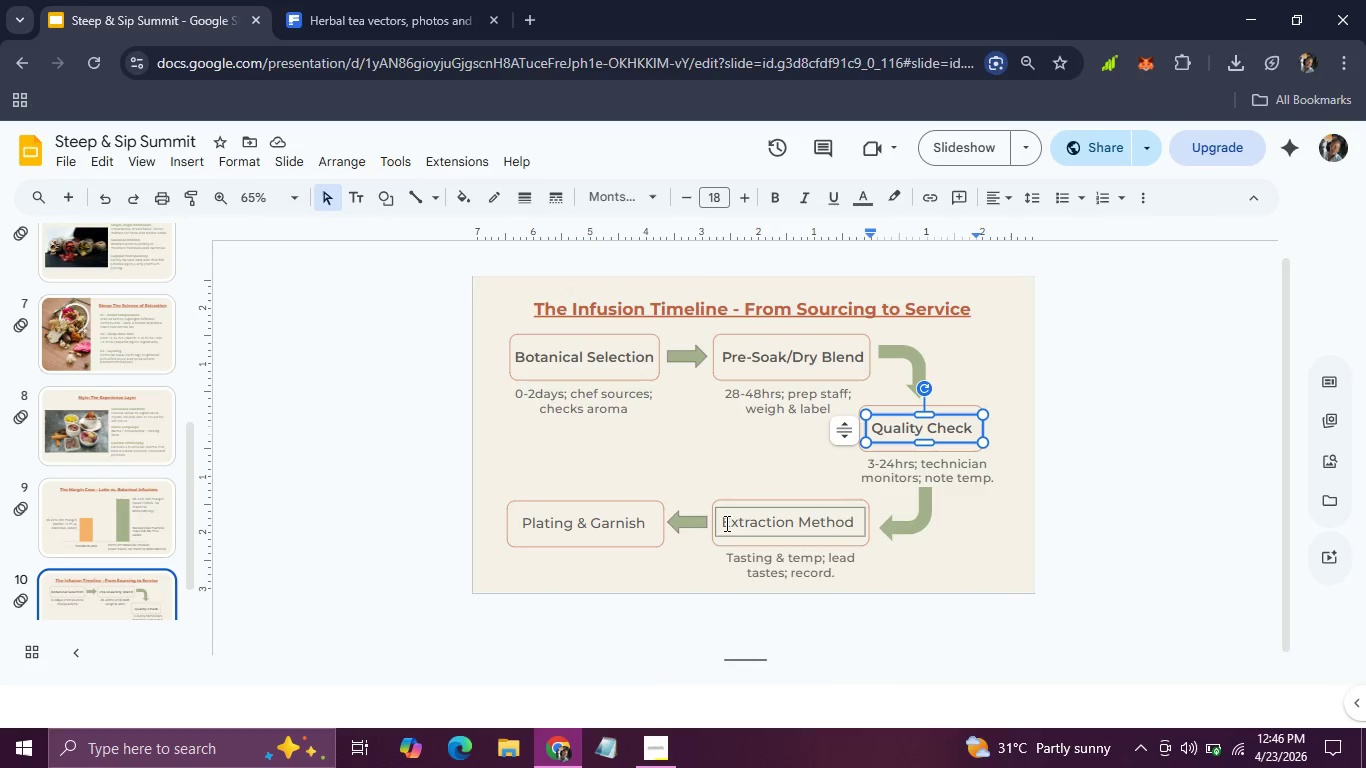 
left_click_drag(start_coordinate=[722, 523], to_coordinate=[856, 520])
 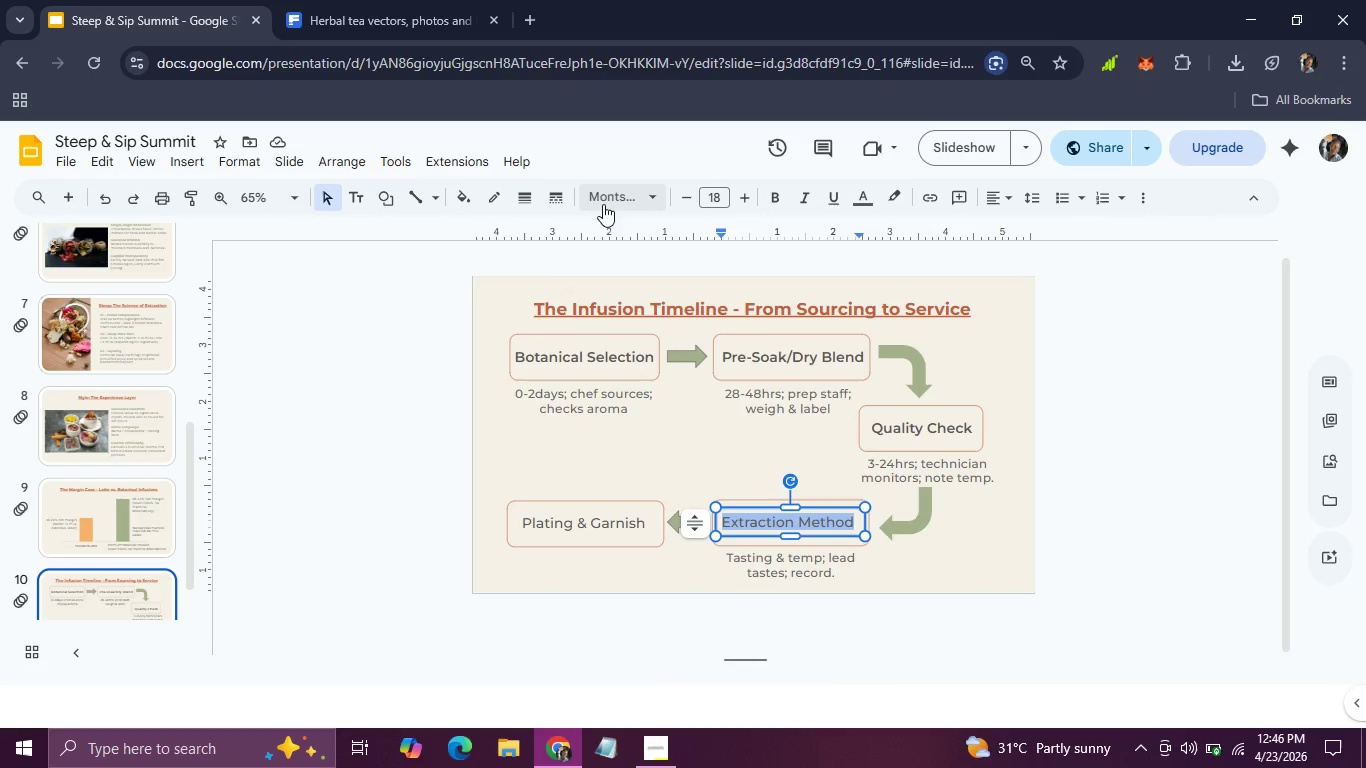 
left_click([607, 197])
 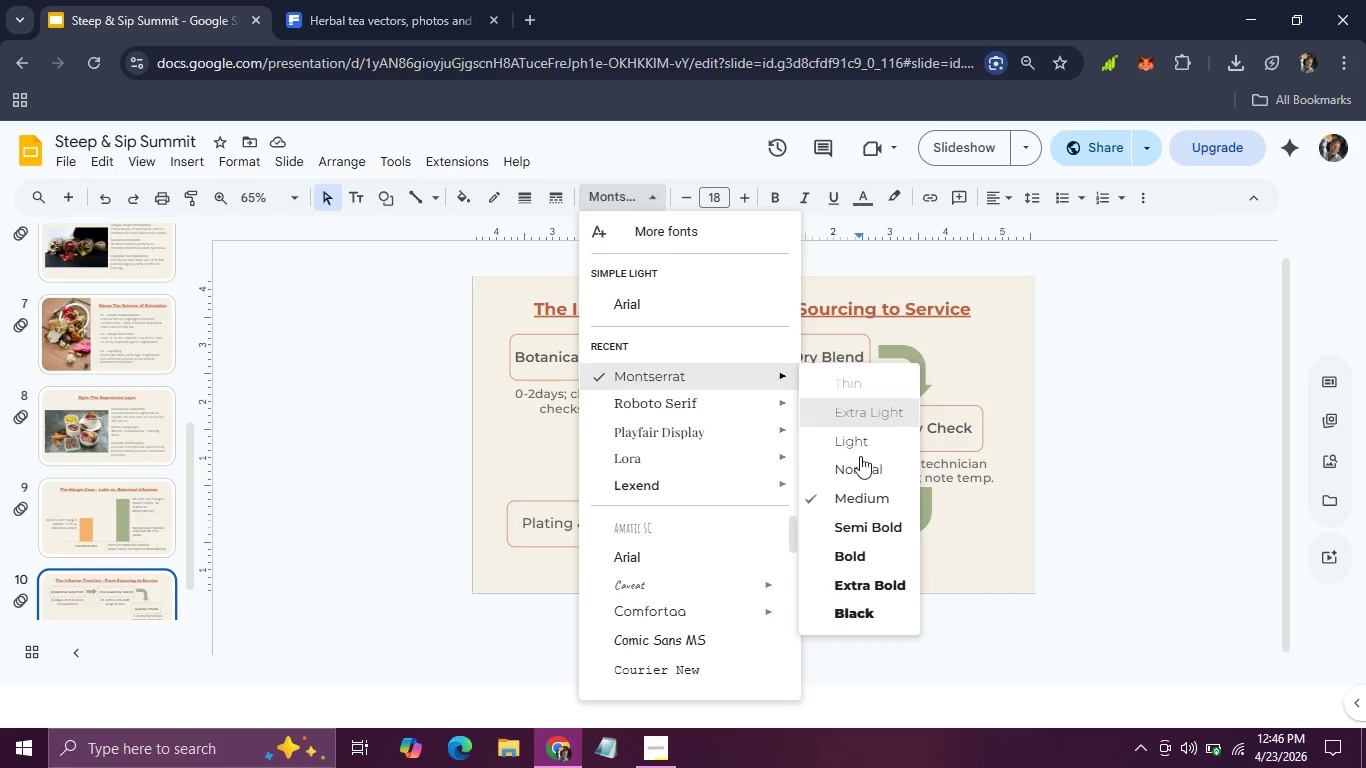 
left_click([873, 536])
 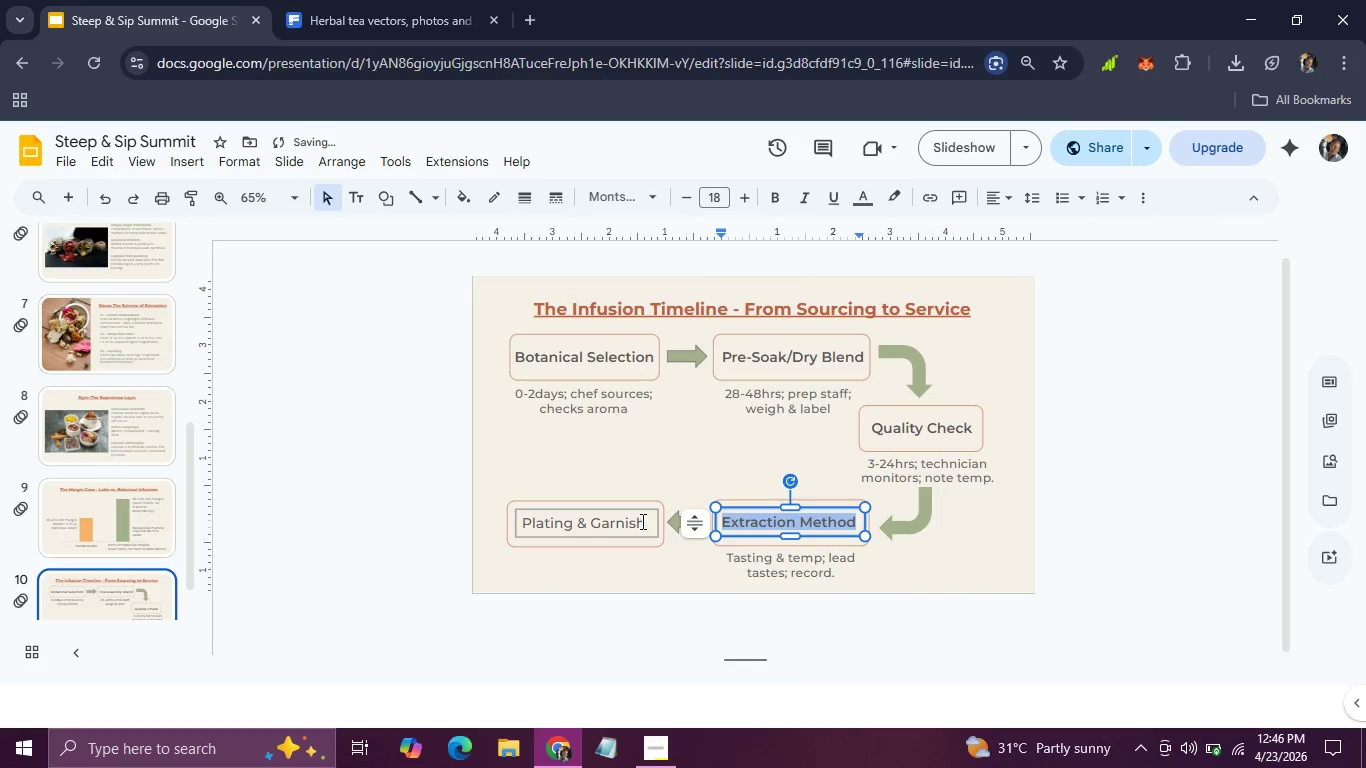 
left_click_drag(start_coordinate=[644, 521], to_coordinate=[520, 521])
 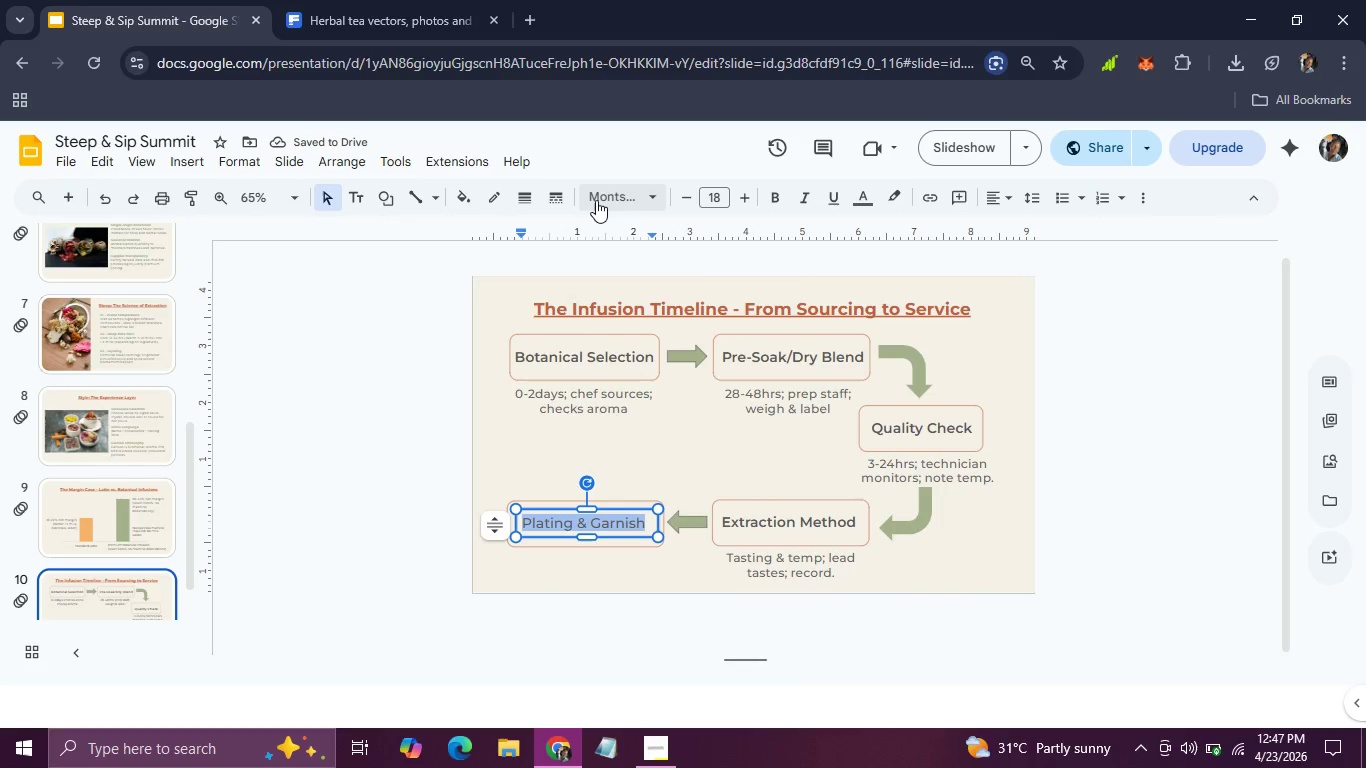 
left_click([596, 200])
 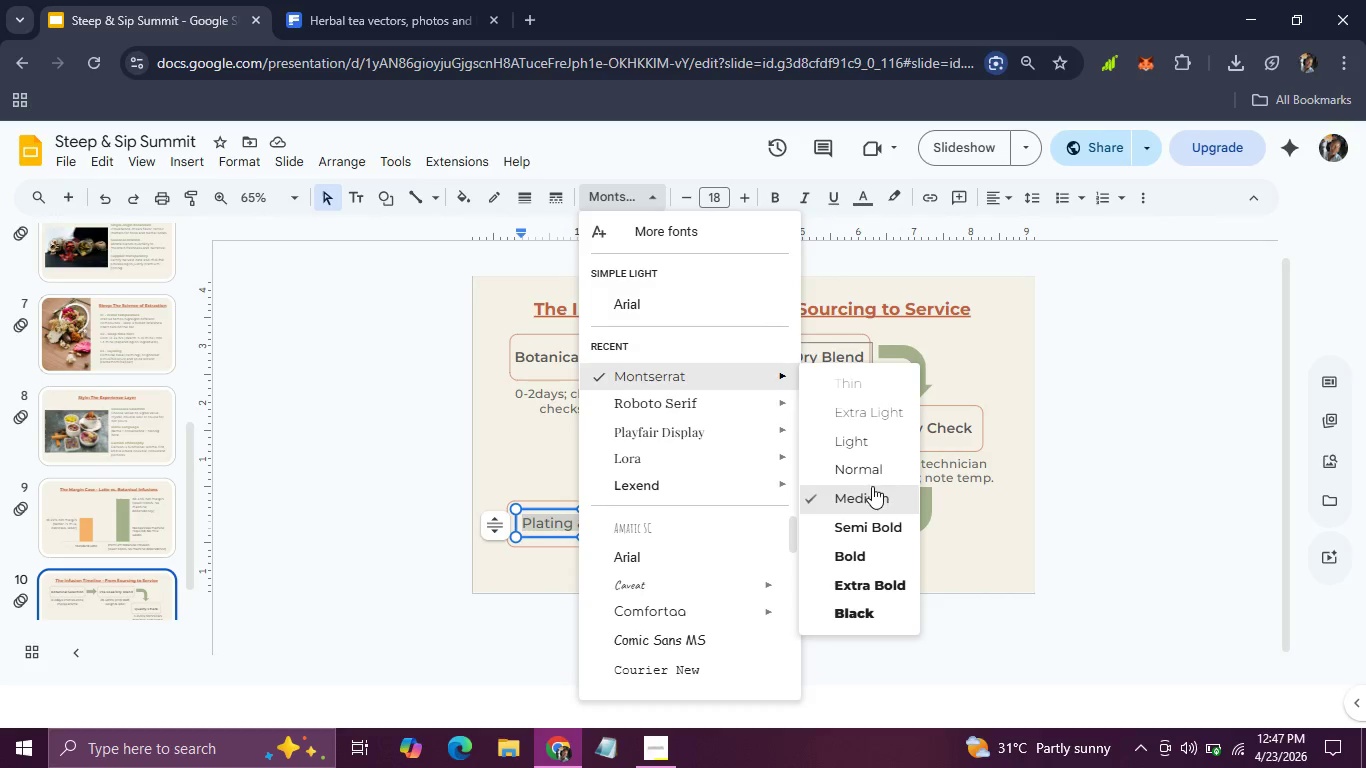 
left_click([877, 532])
 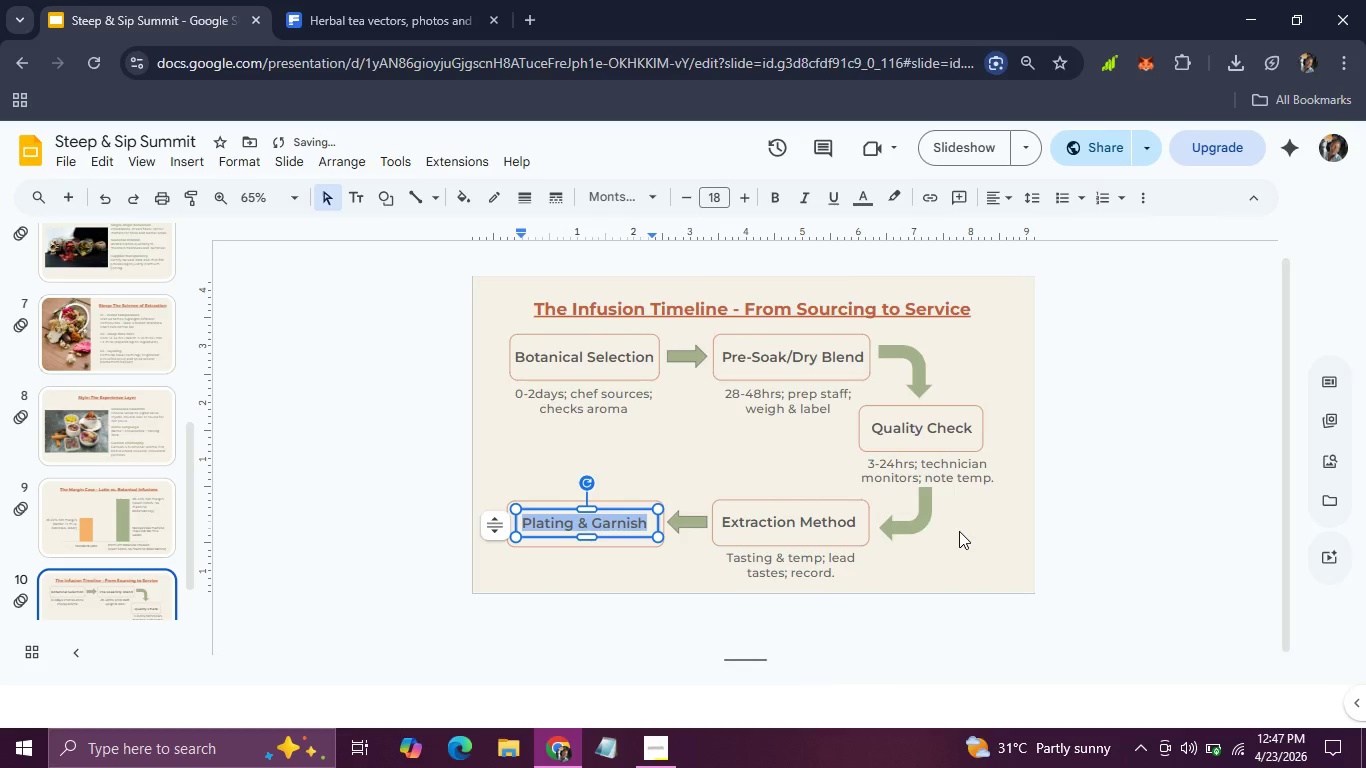 
left_click([959, 531])
 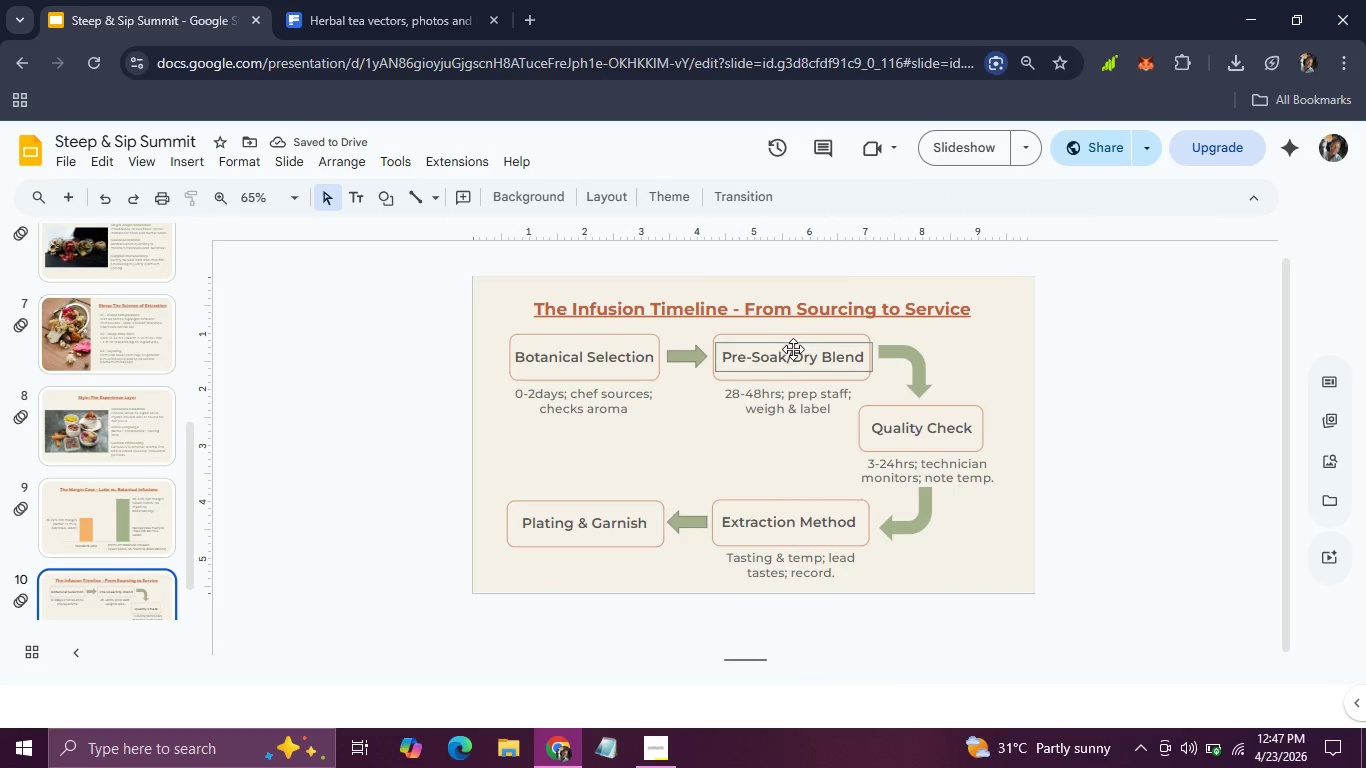 
left_click([801, 352])
 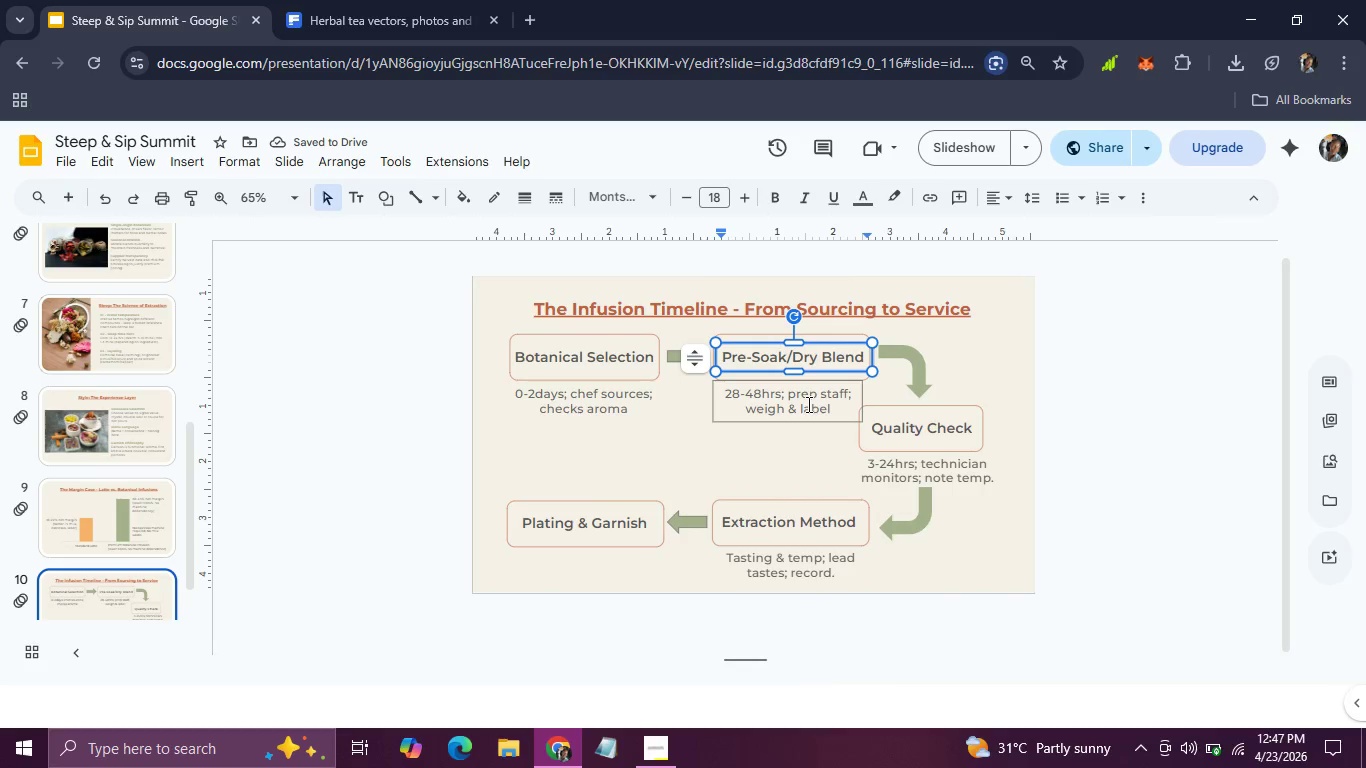 
left_click([807, 404])
 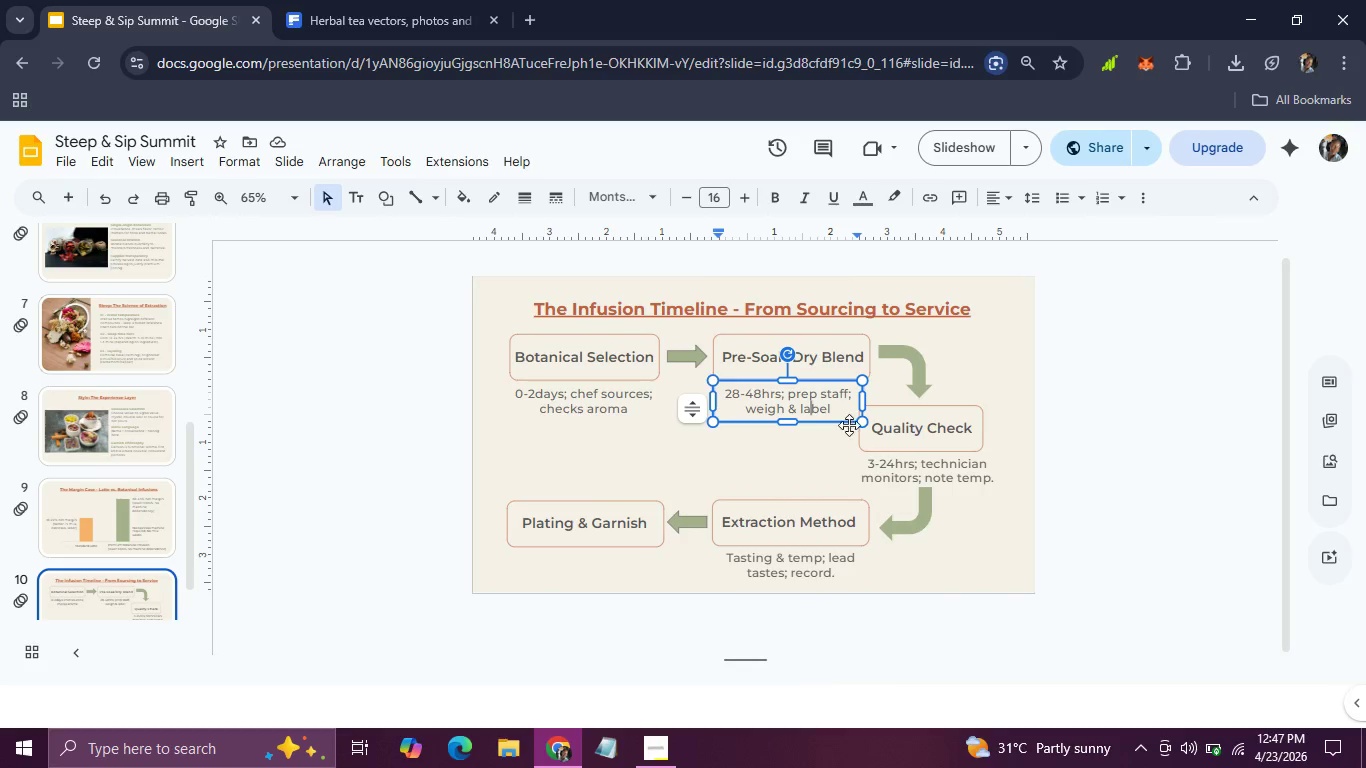 
left_click([836, 442])
 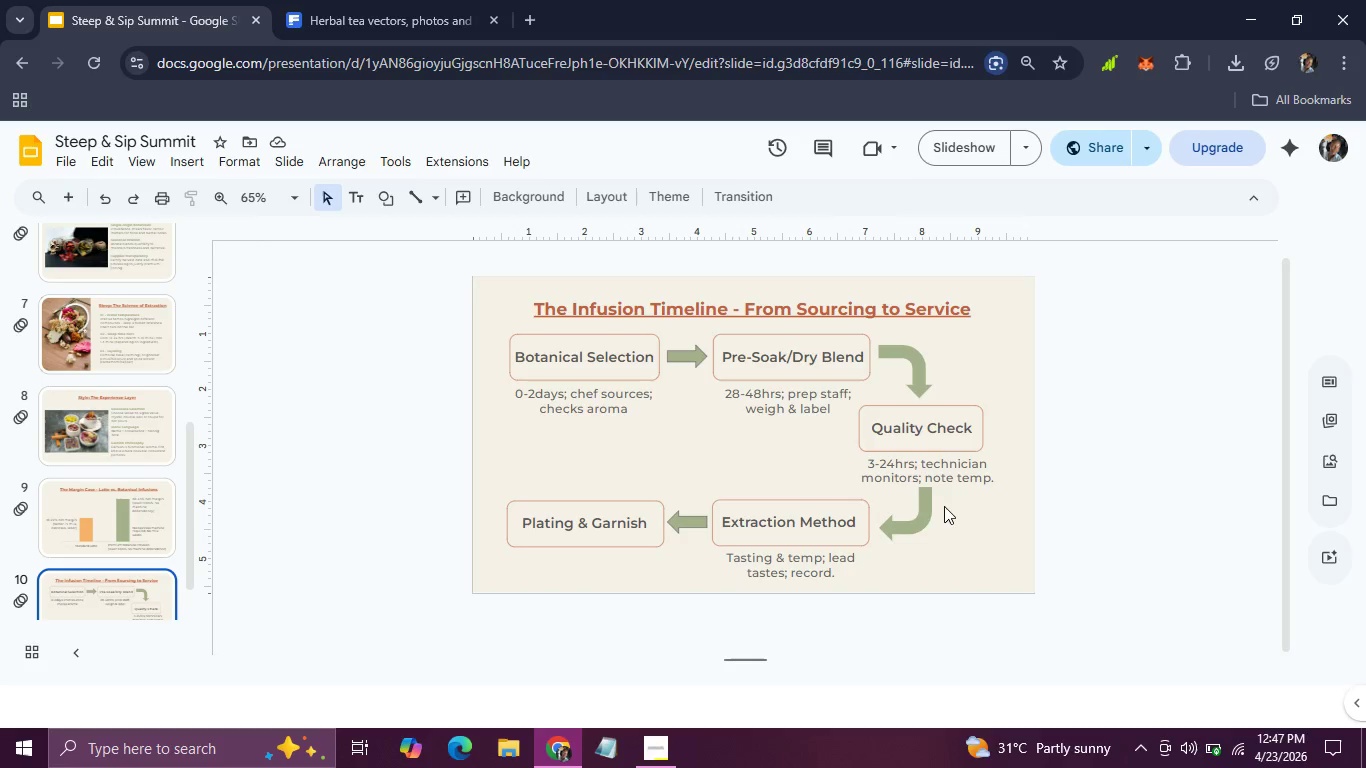 
left_click([933, 516])